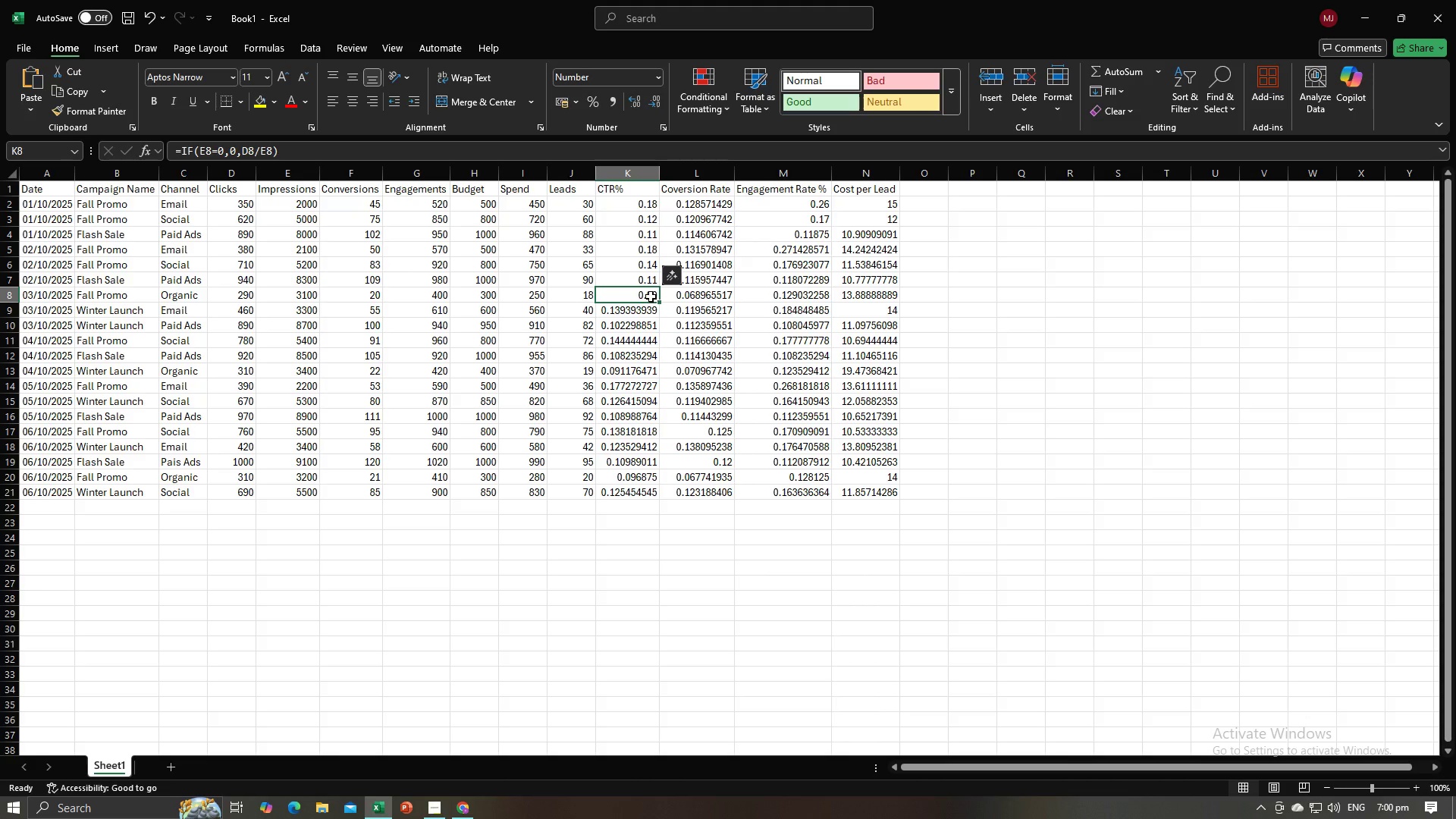 
left_click([643, 307])
 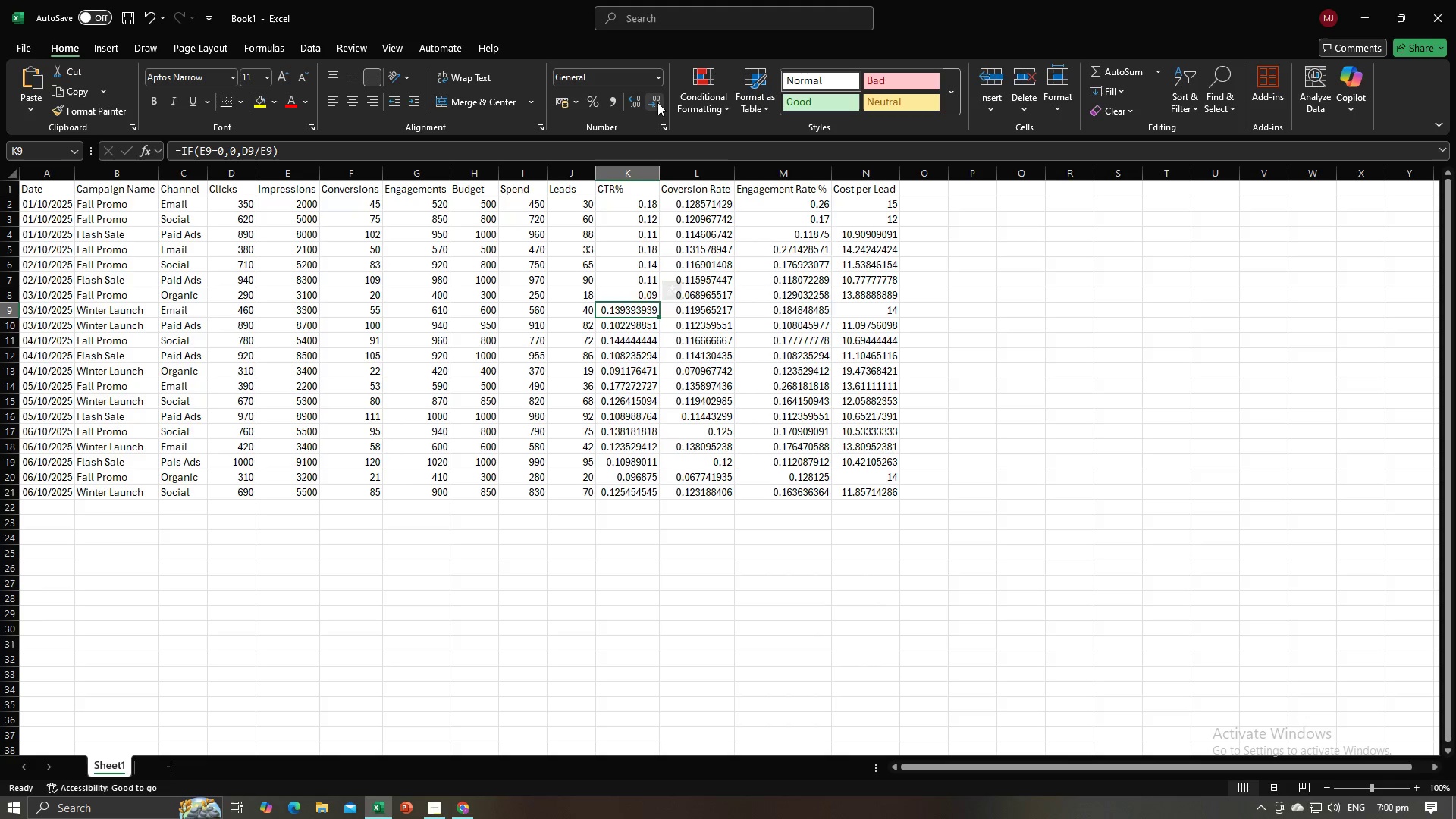 
double_click([657, 102])
 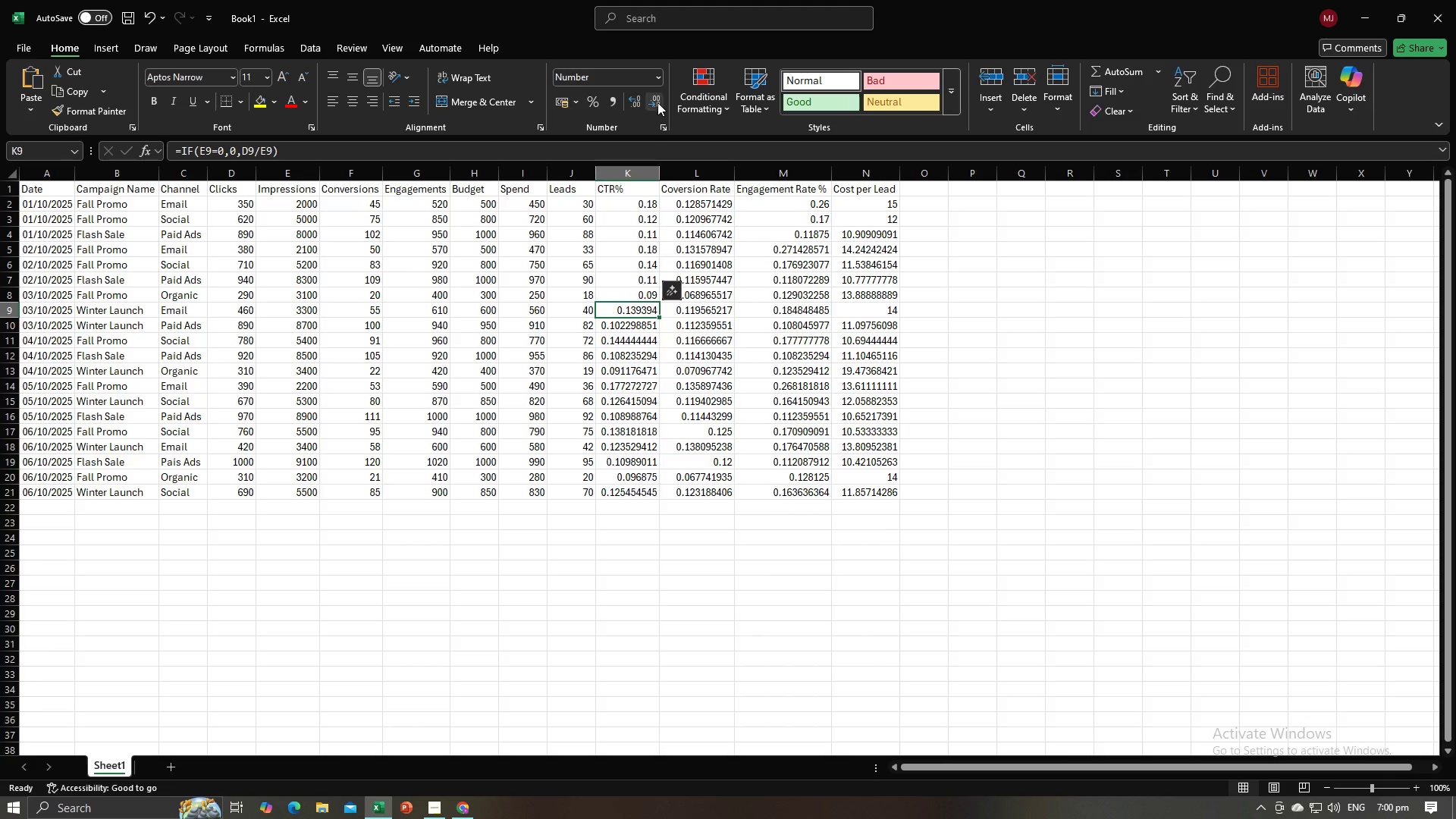 
triple_click([657, 102])
 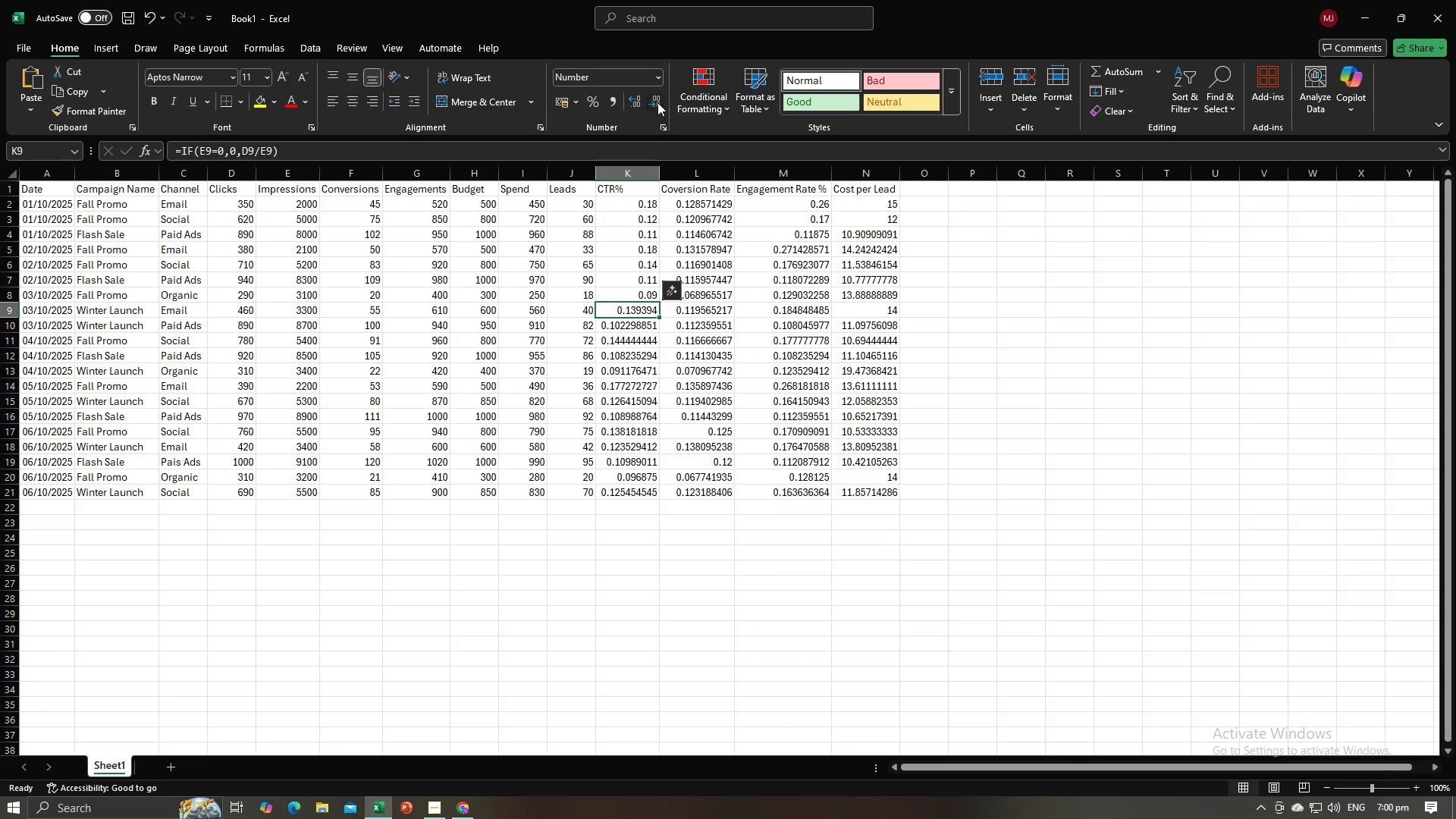 
triple_click([657, 102])
 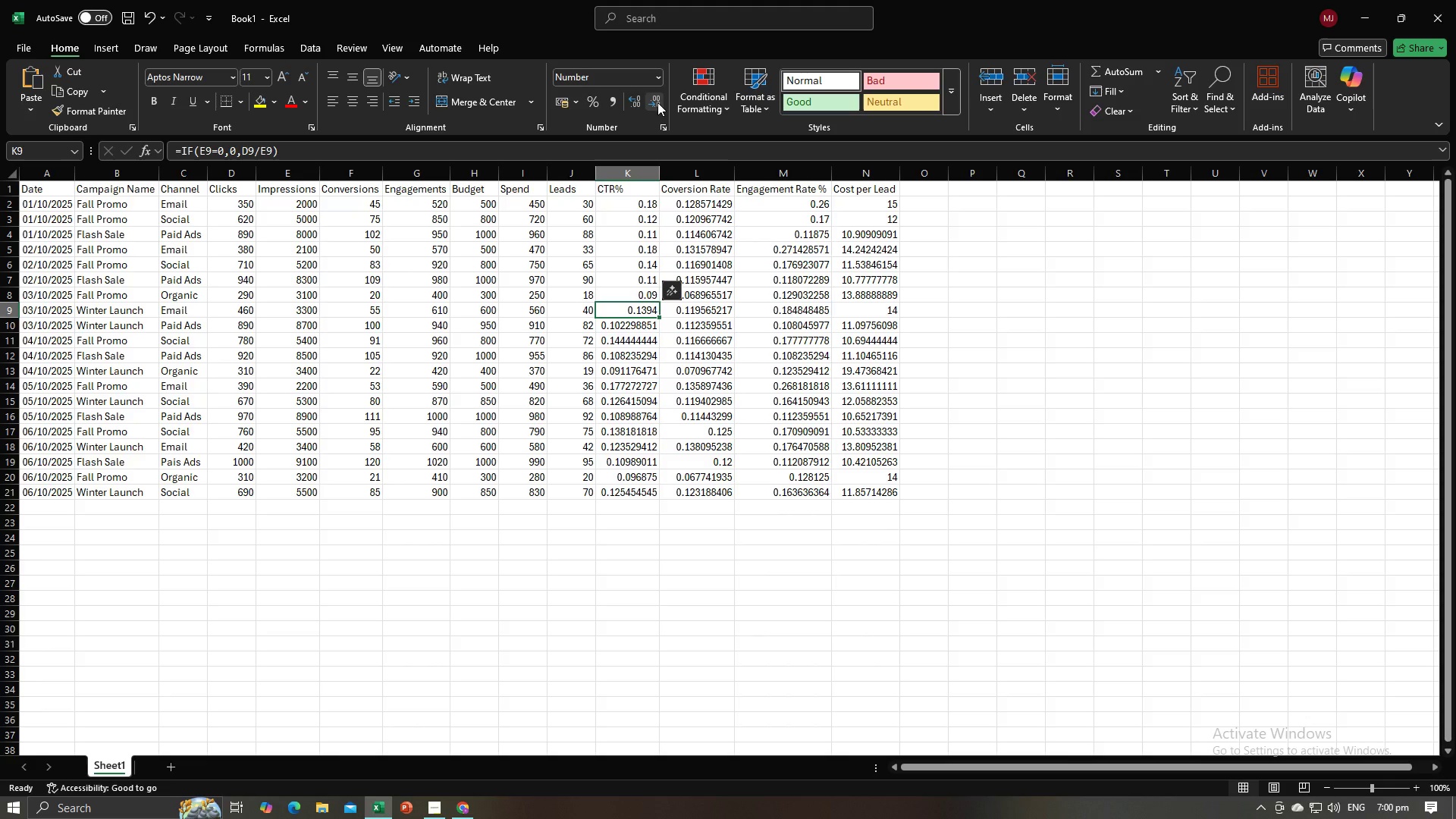 
triple_click([657, 102])
 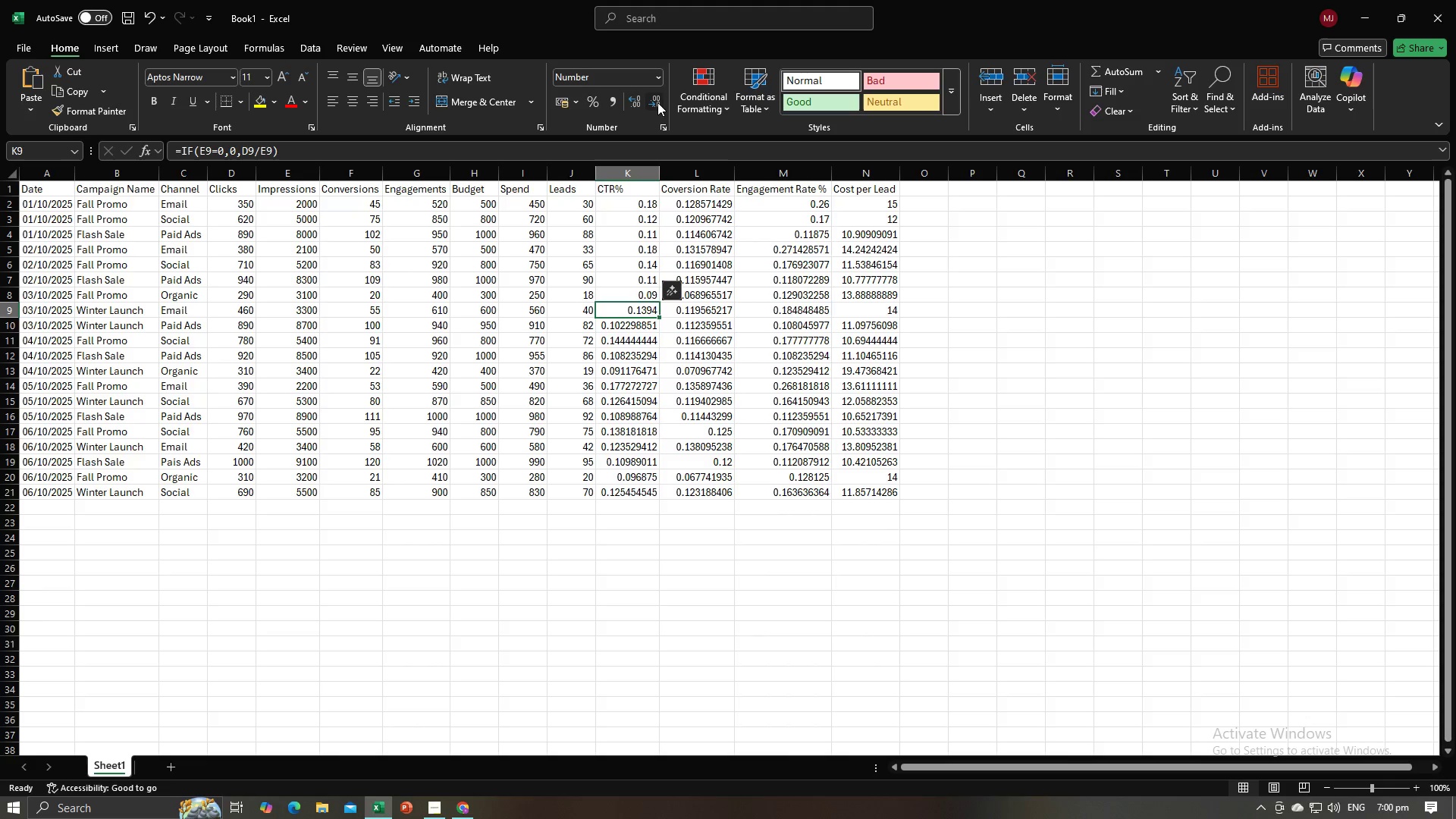 
triple_click([657, 102])
 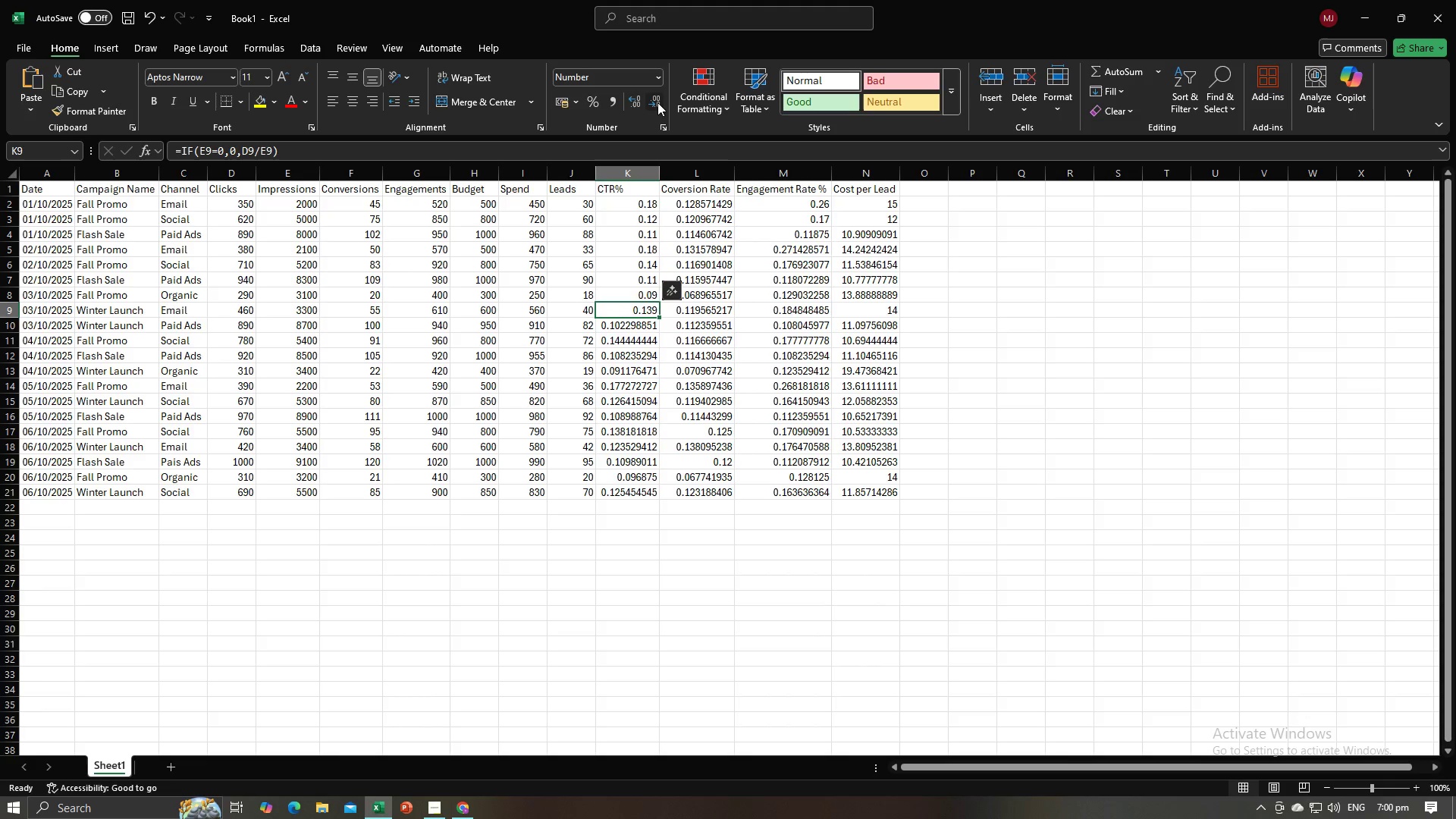 
left_click([657, 102])
 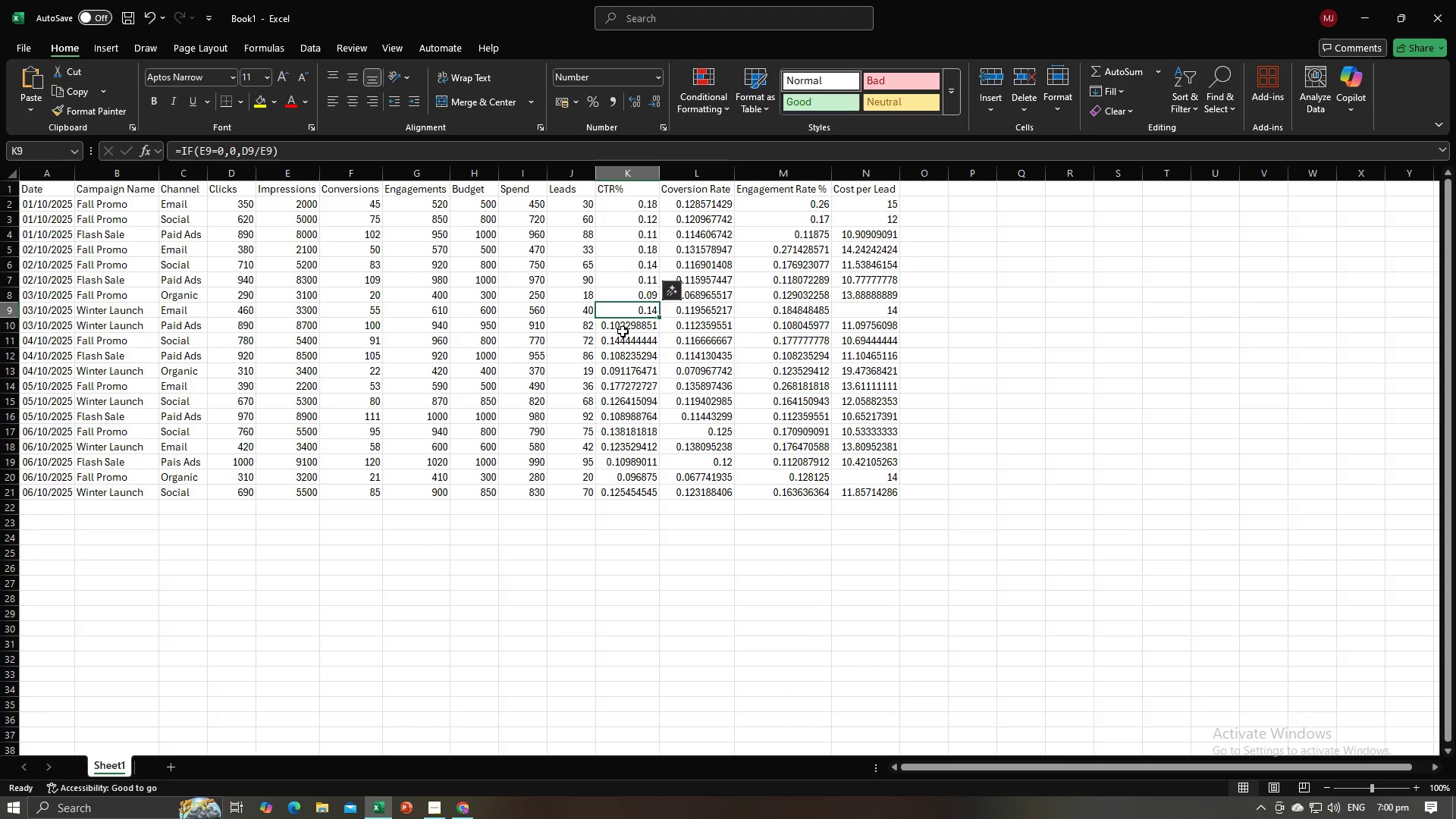 
left_click([623, 331])
 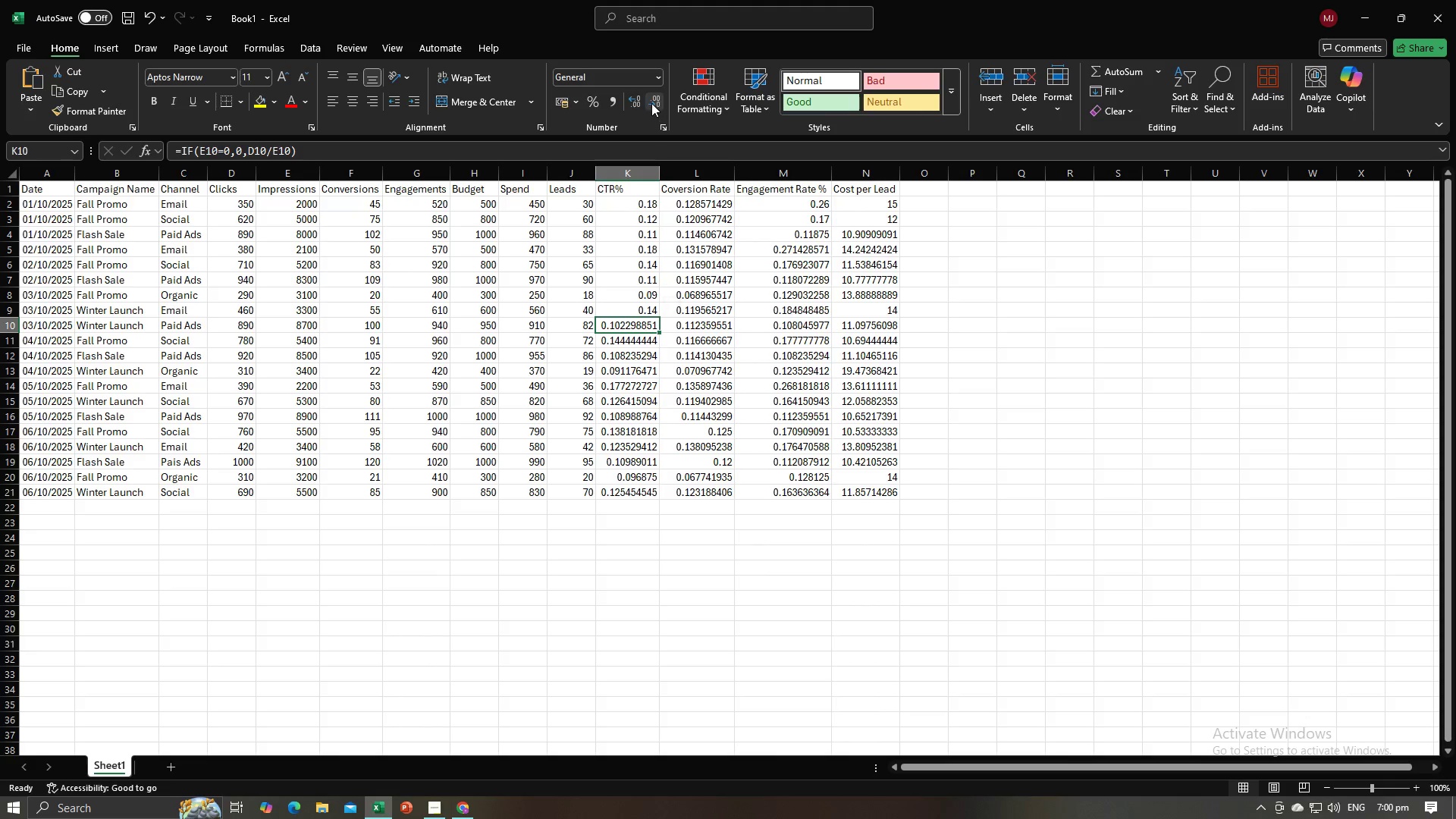 
double_click([651, 102])
 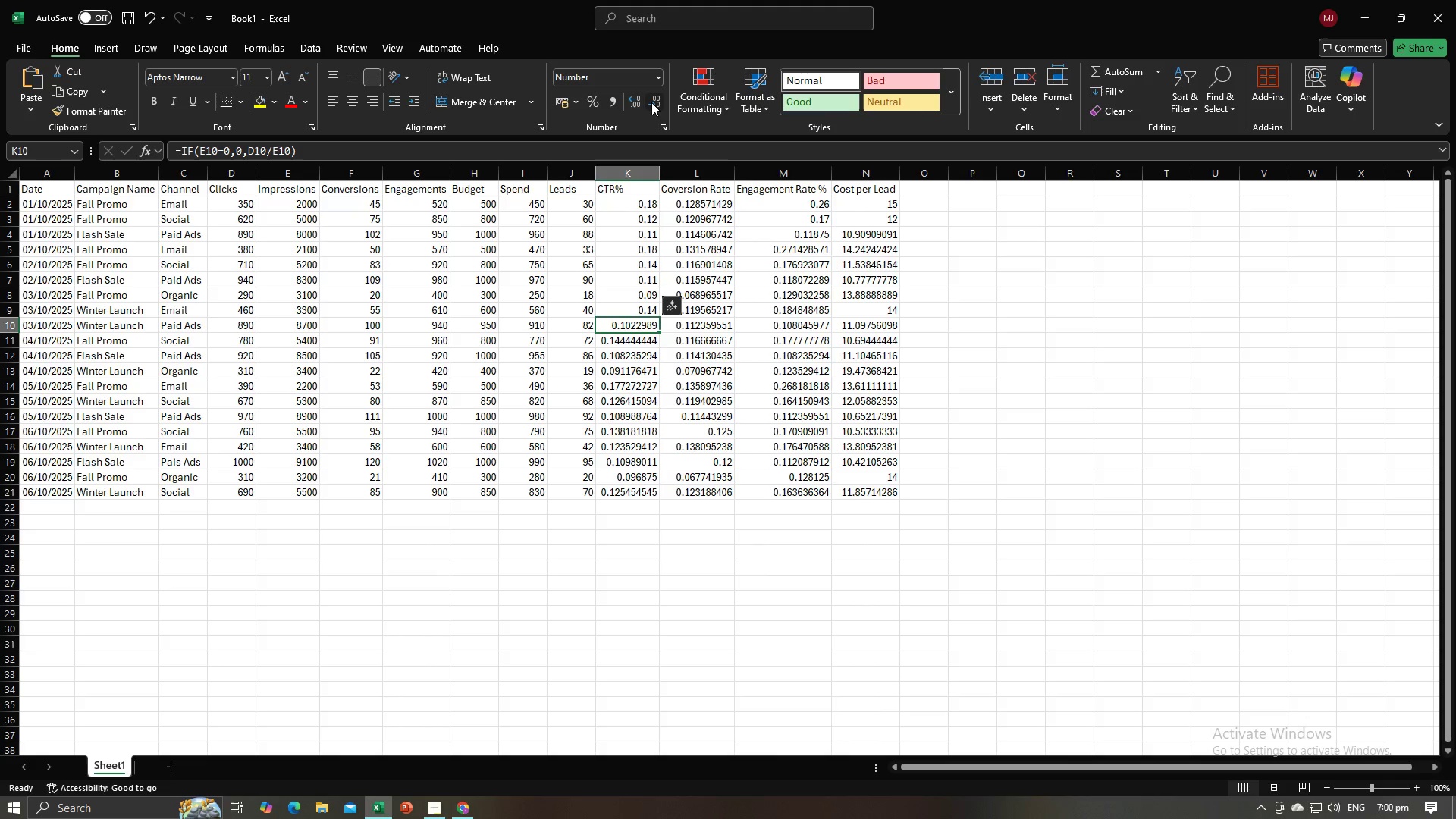 
triple_click([651, 102])
 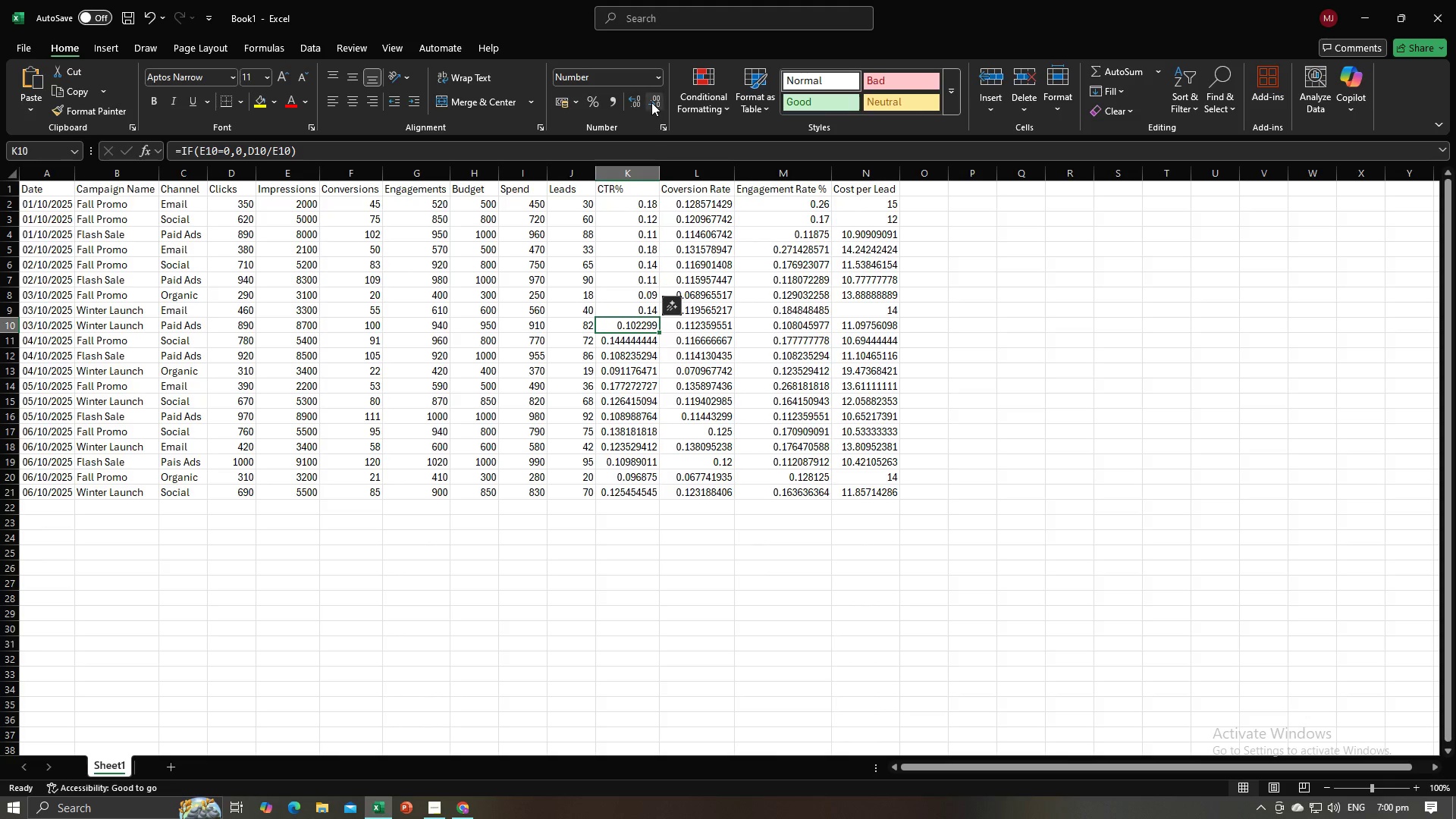 
triple_click([651, 102])
 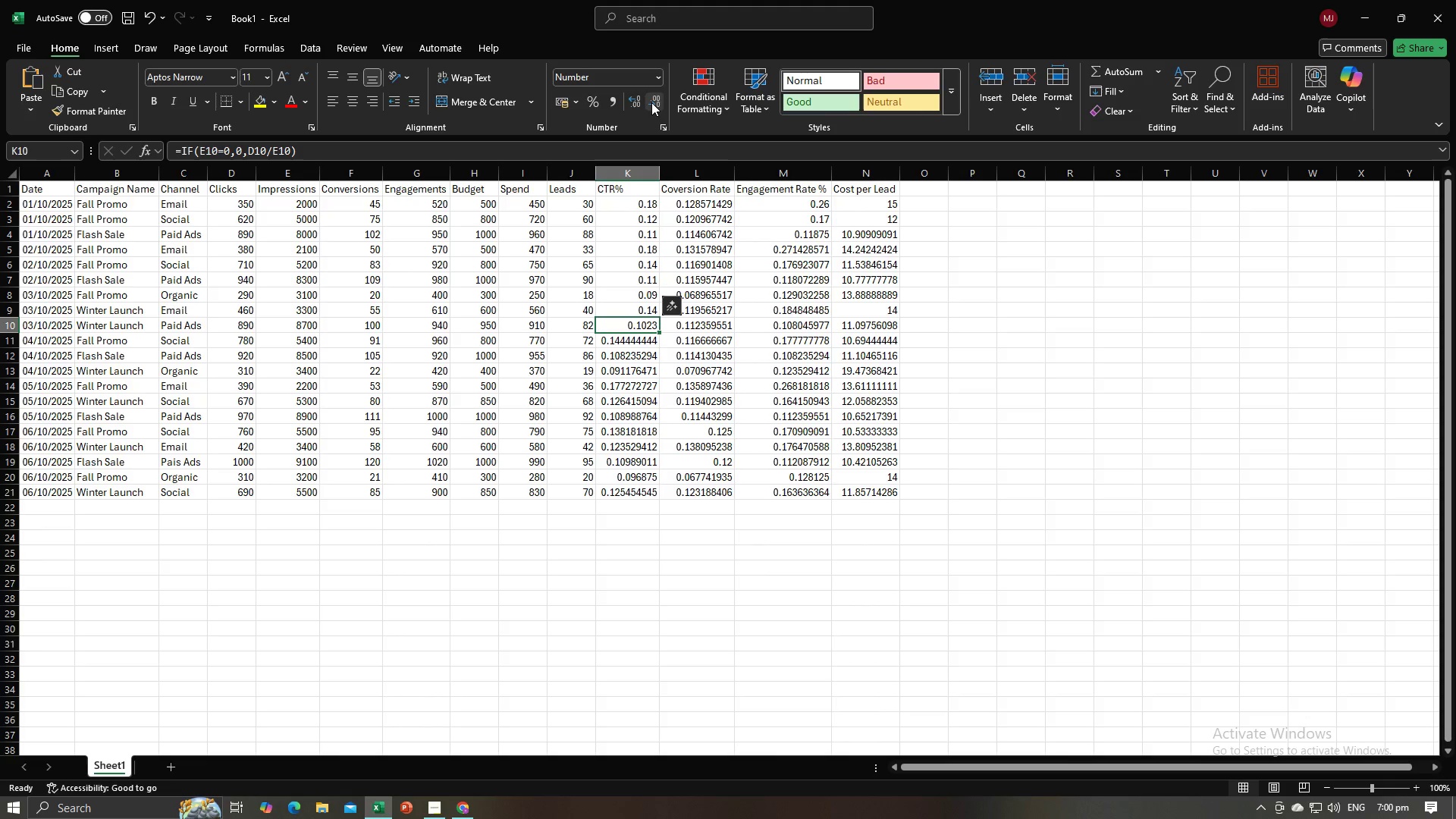 
triple_click([651, 102])
 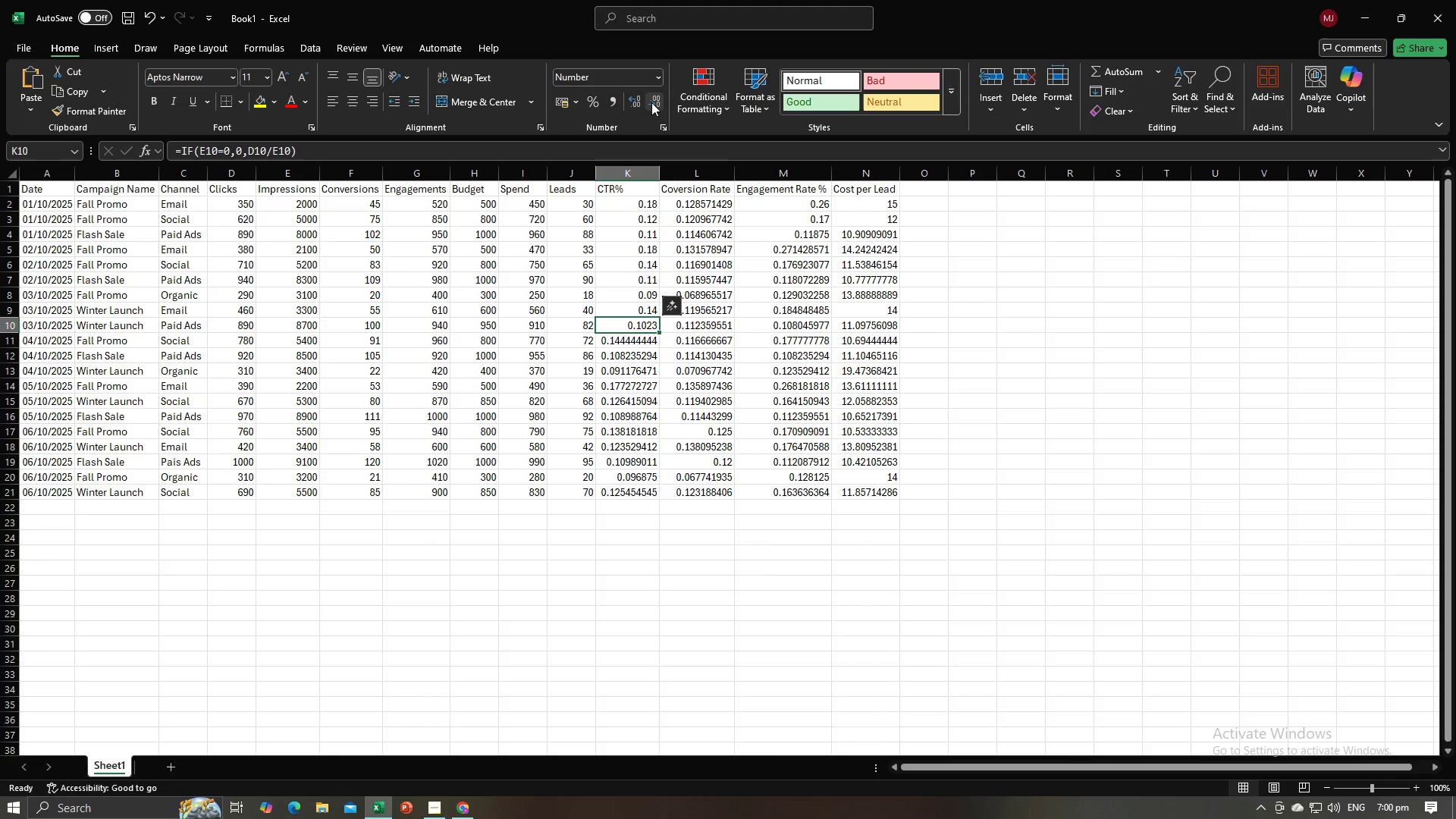 
triple_click([651, 102])
 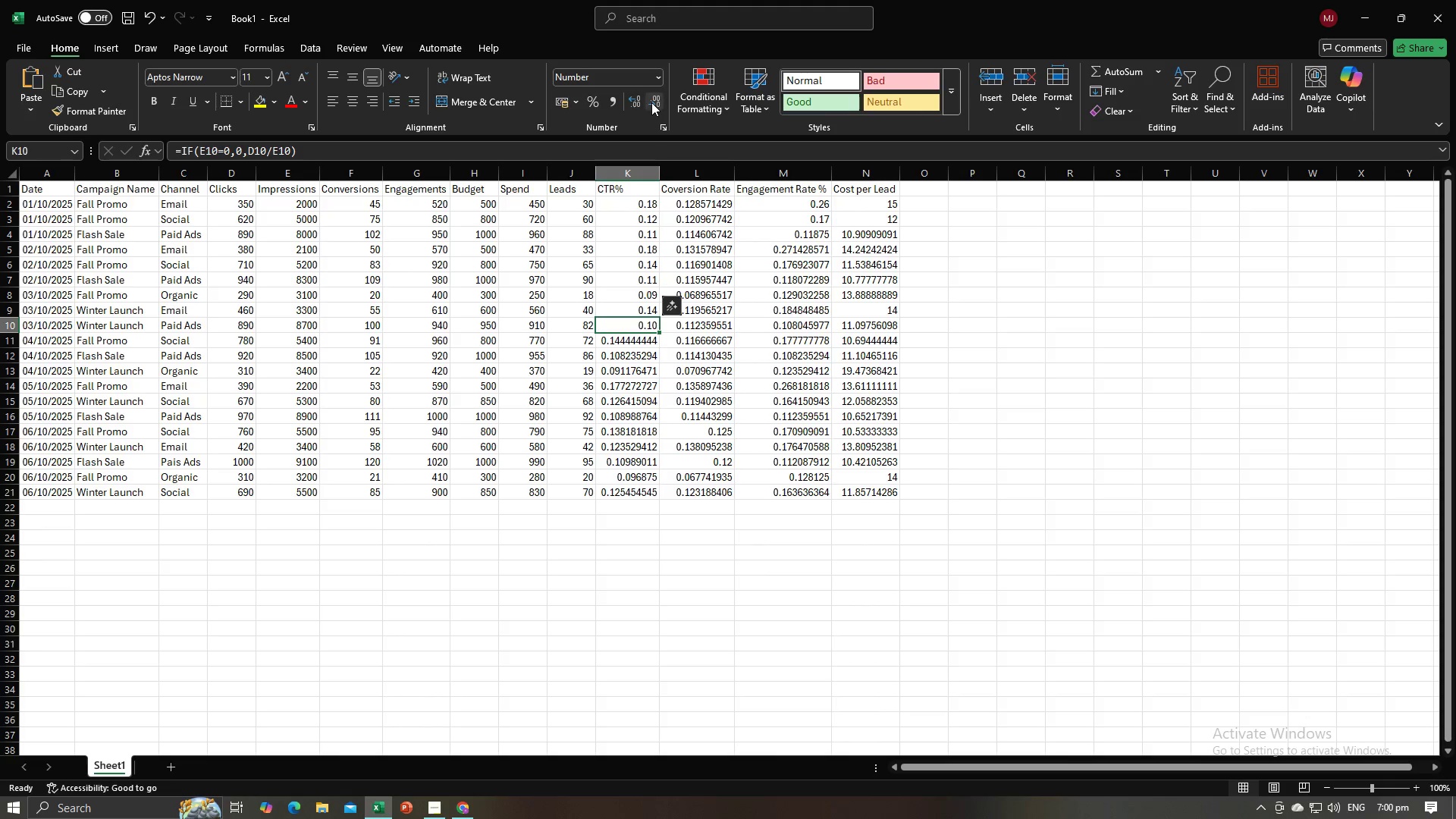 
triple_click([651, 102])
 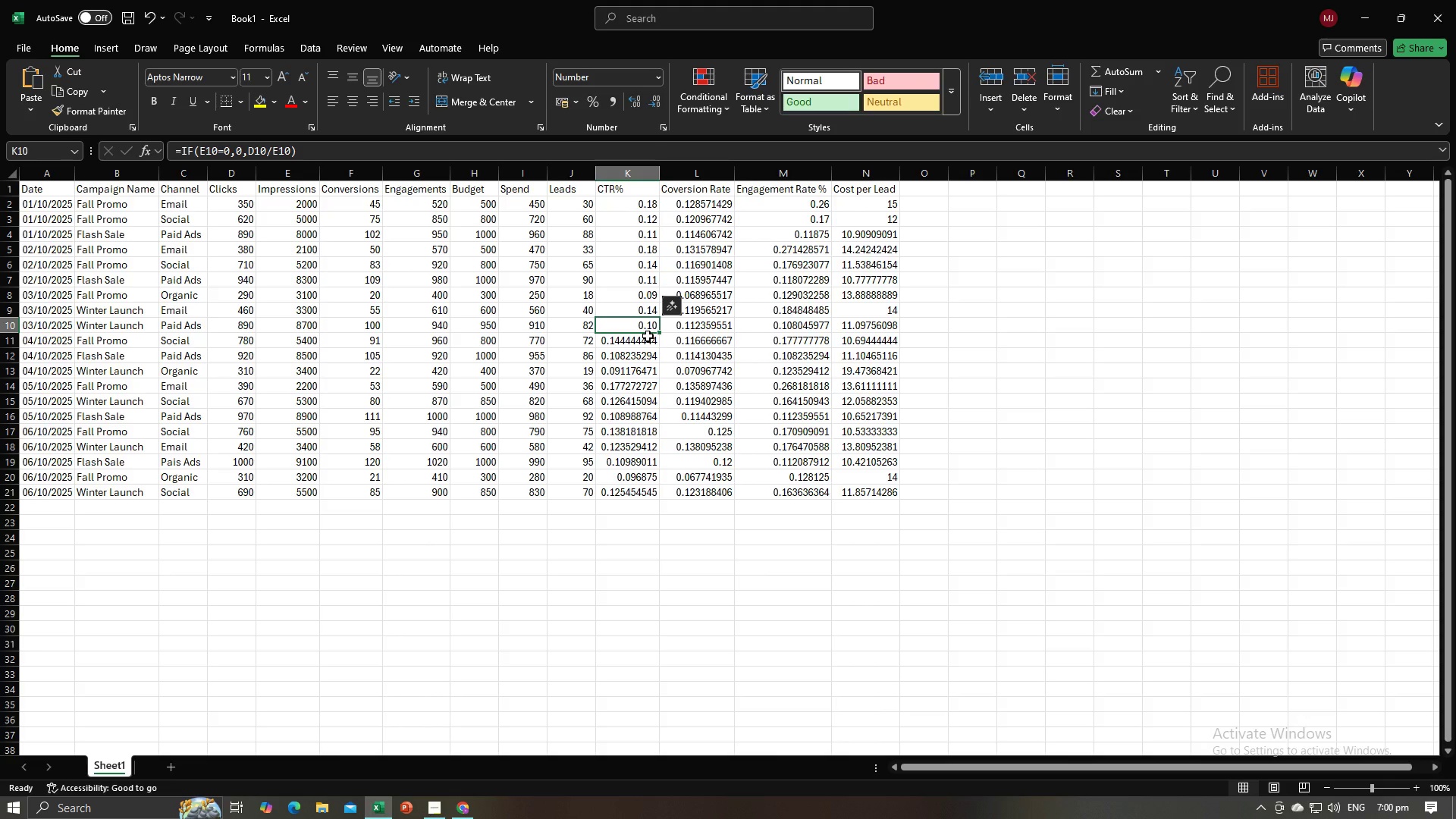 
left_click([647, 338])
 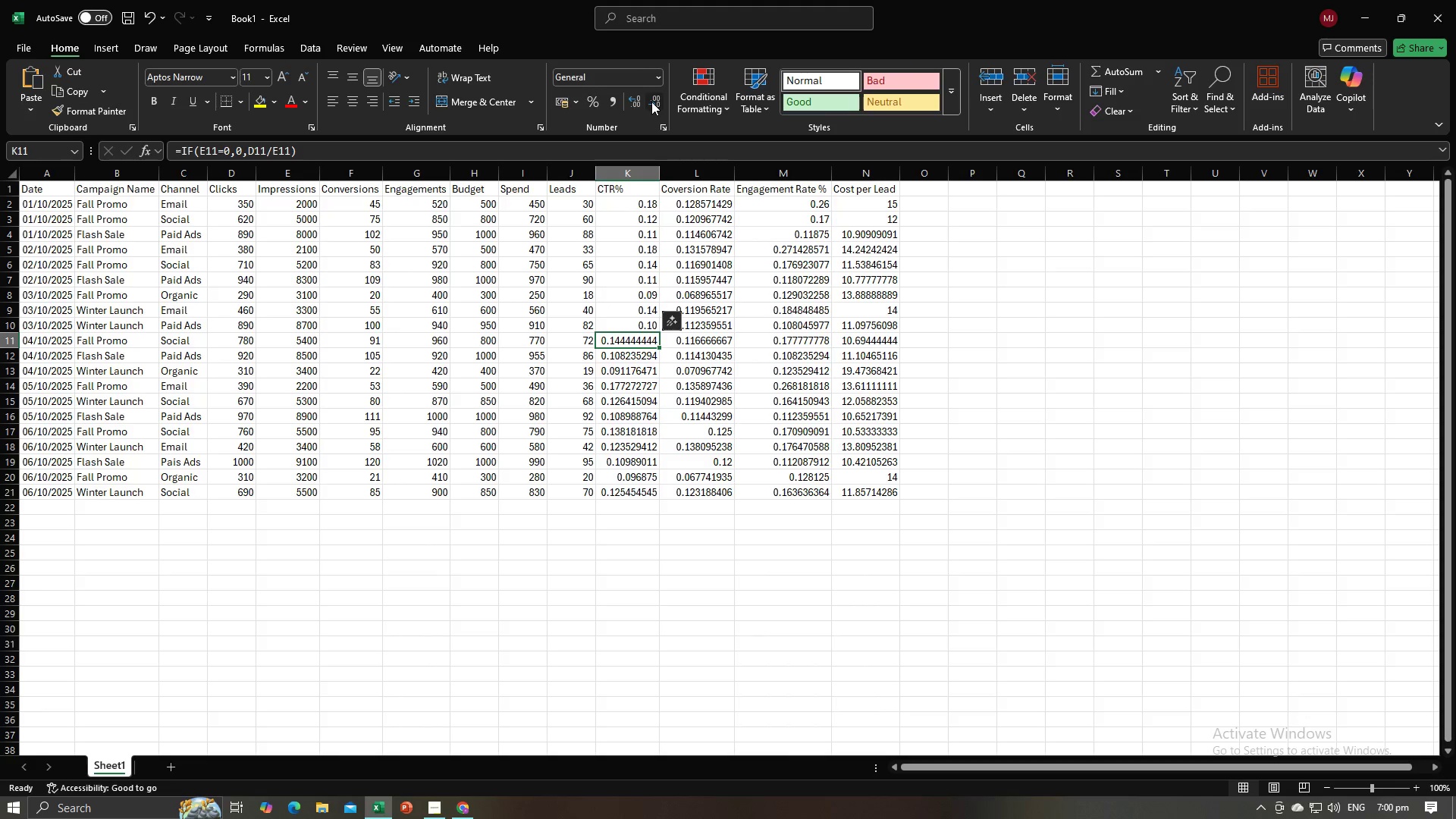 
double_click([651, 102])
 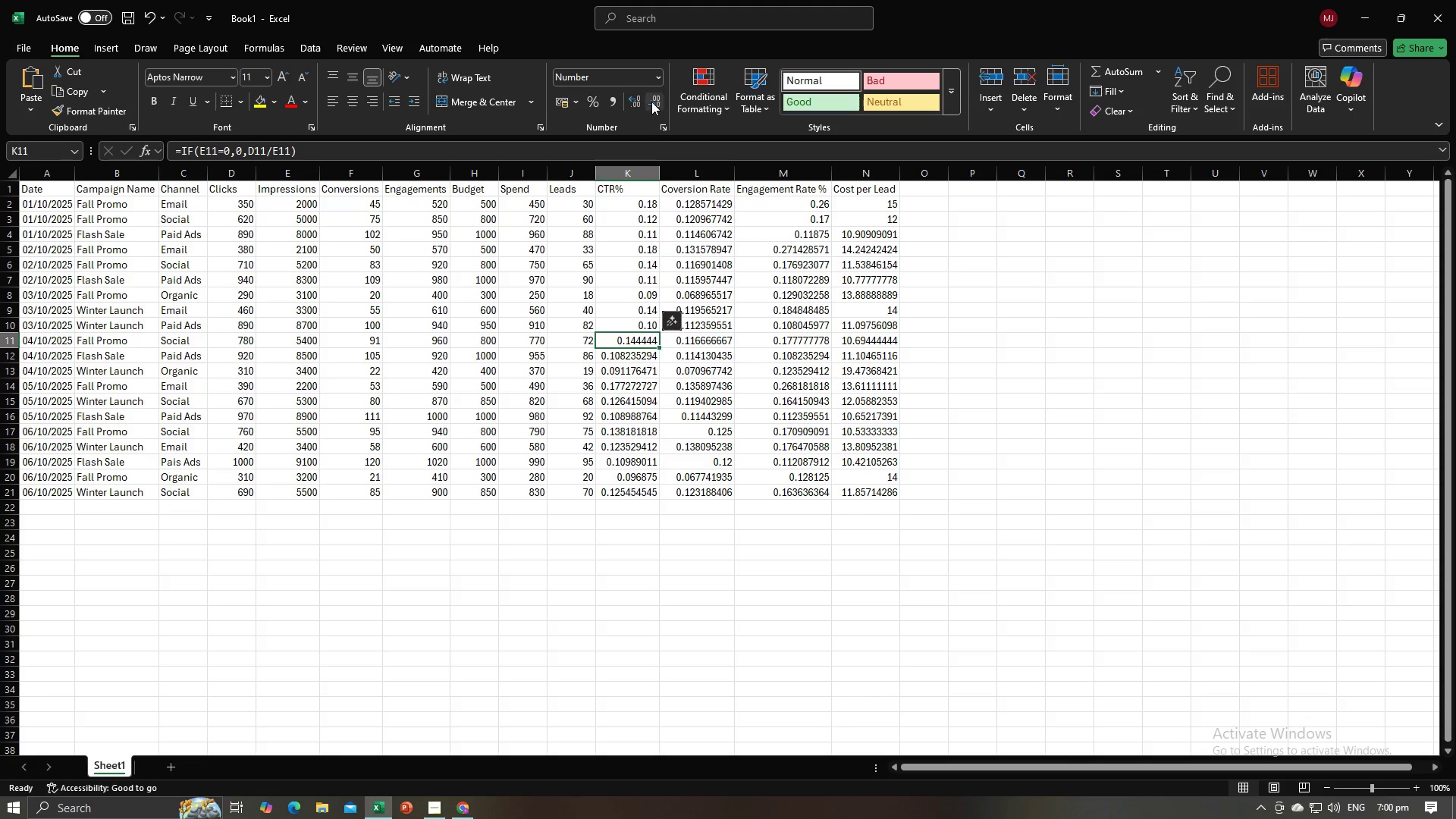 
triple_click([651, 102])
 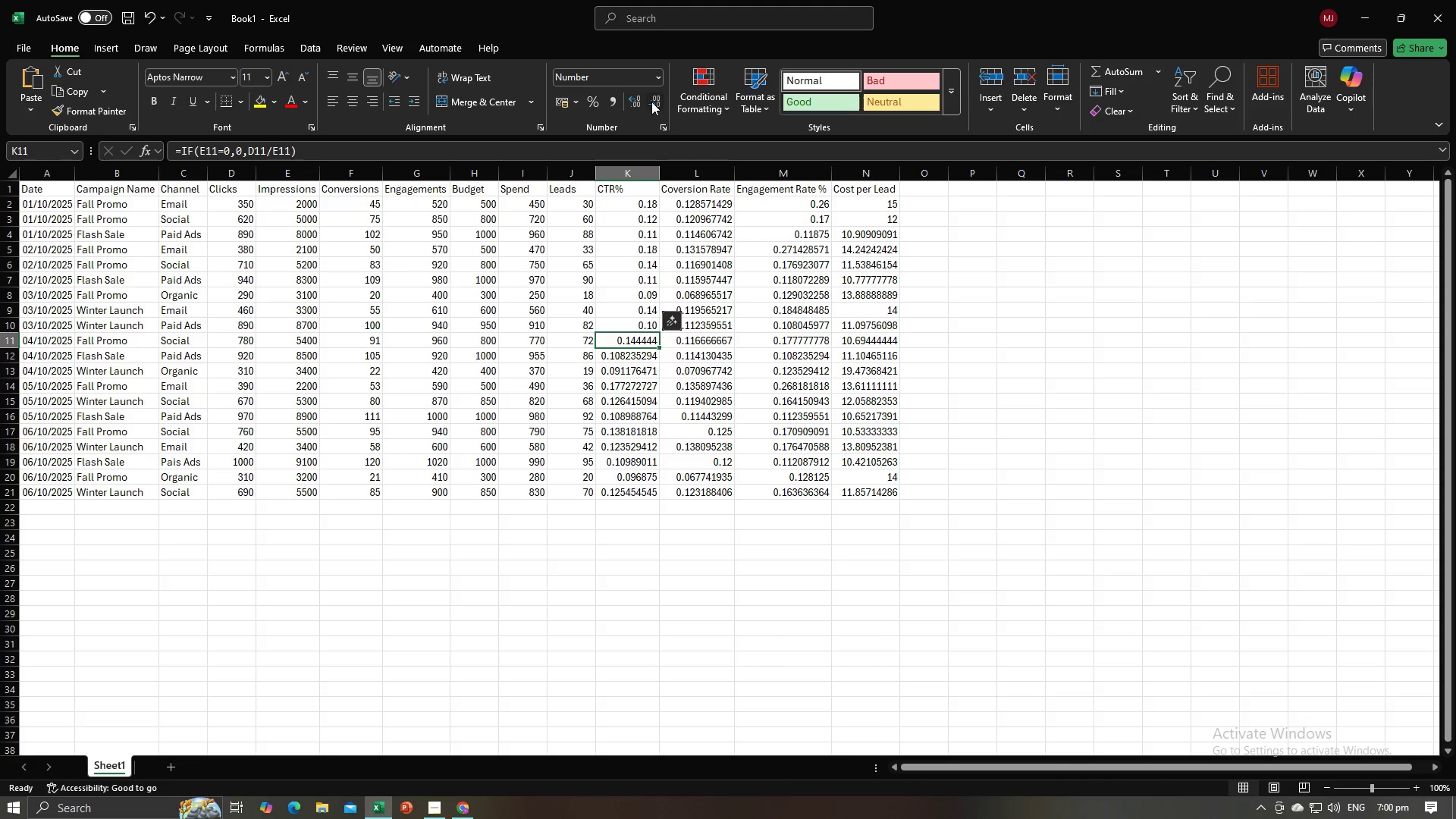 
triple_click([651, 102])
 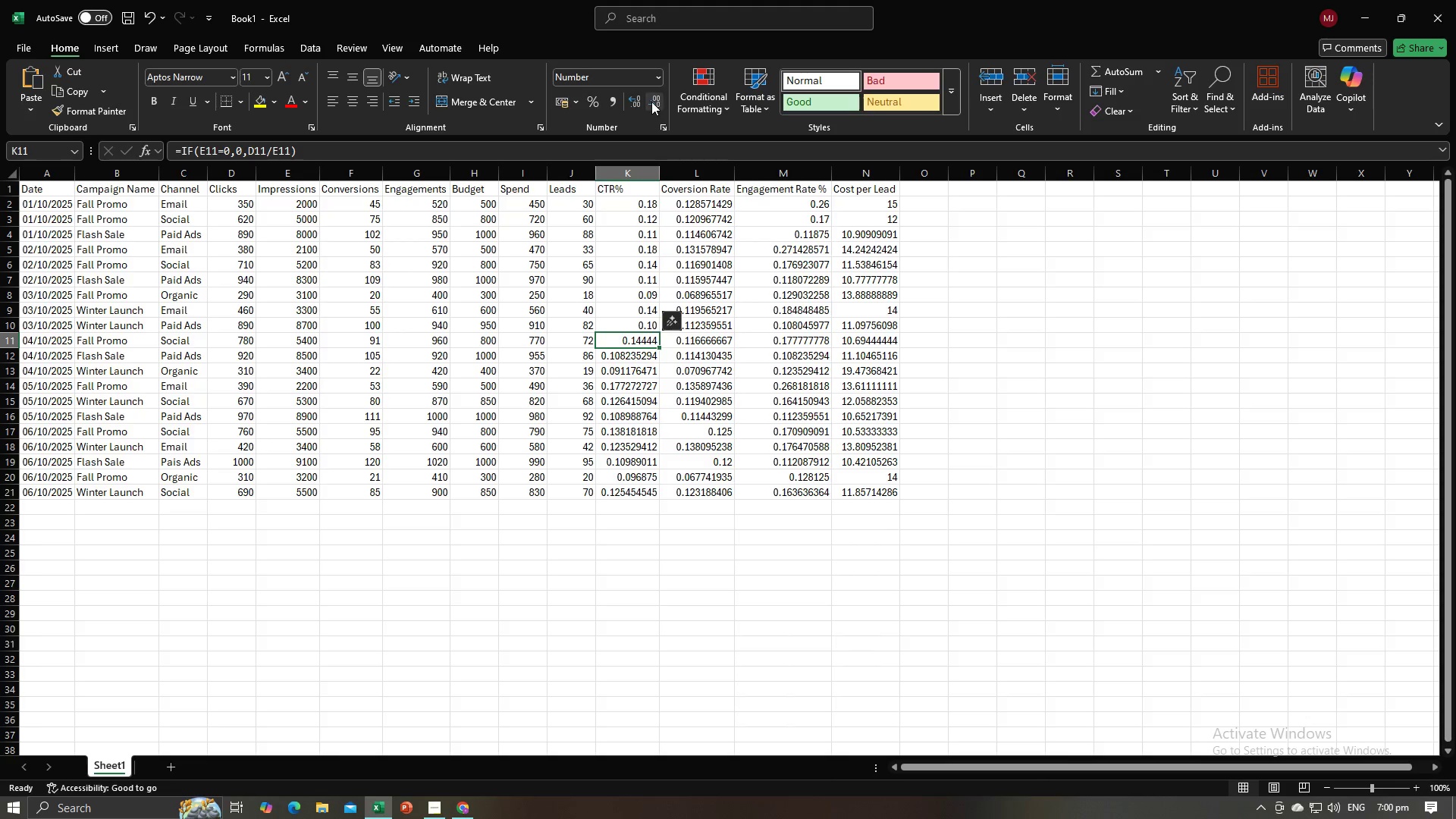 
triple_click([651, 102])
 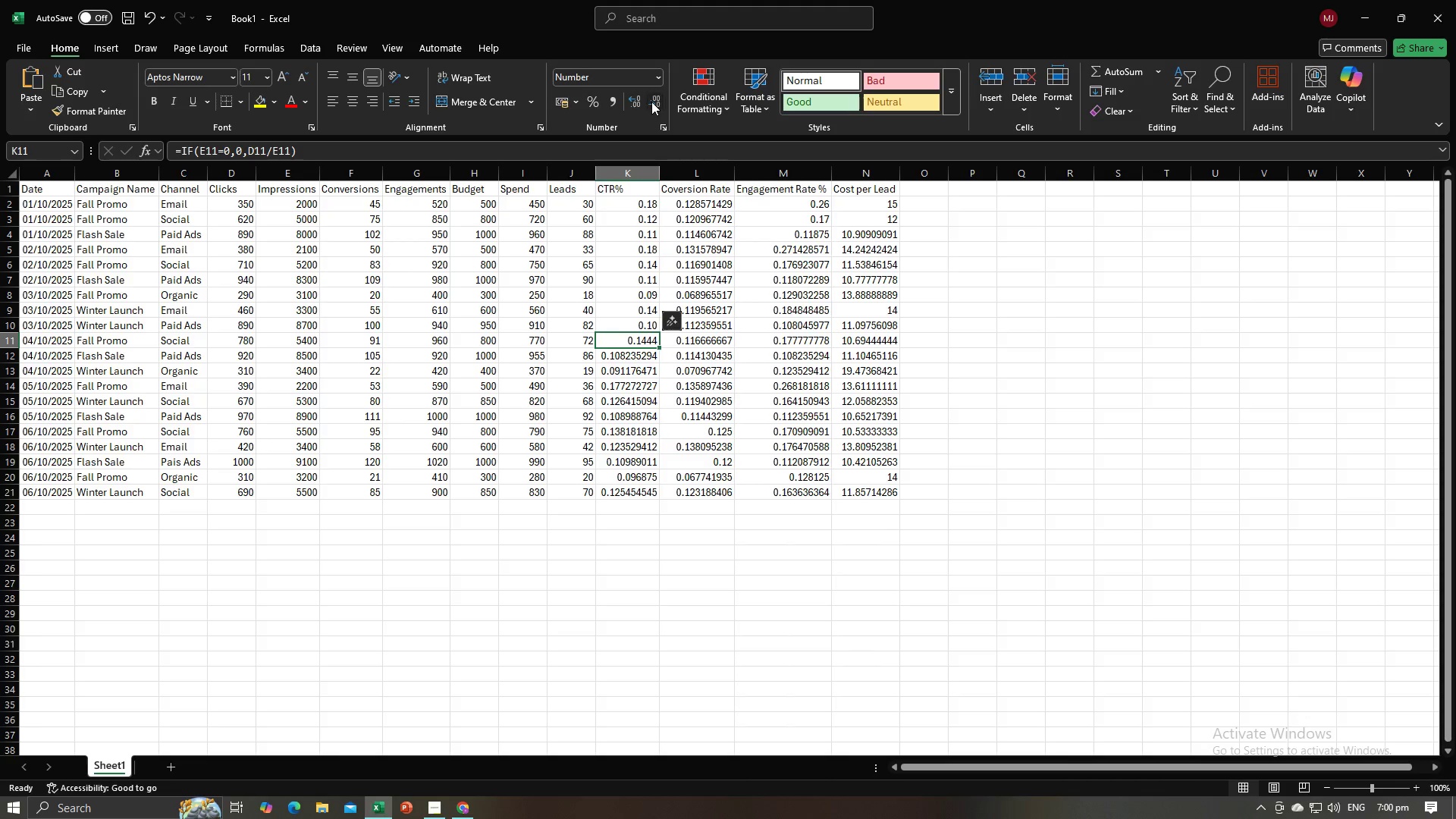 
left_click([651, 102])
 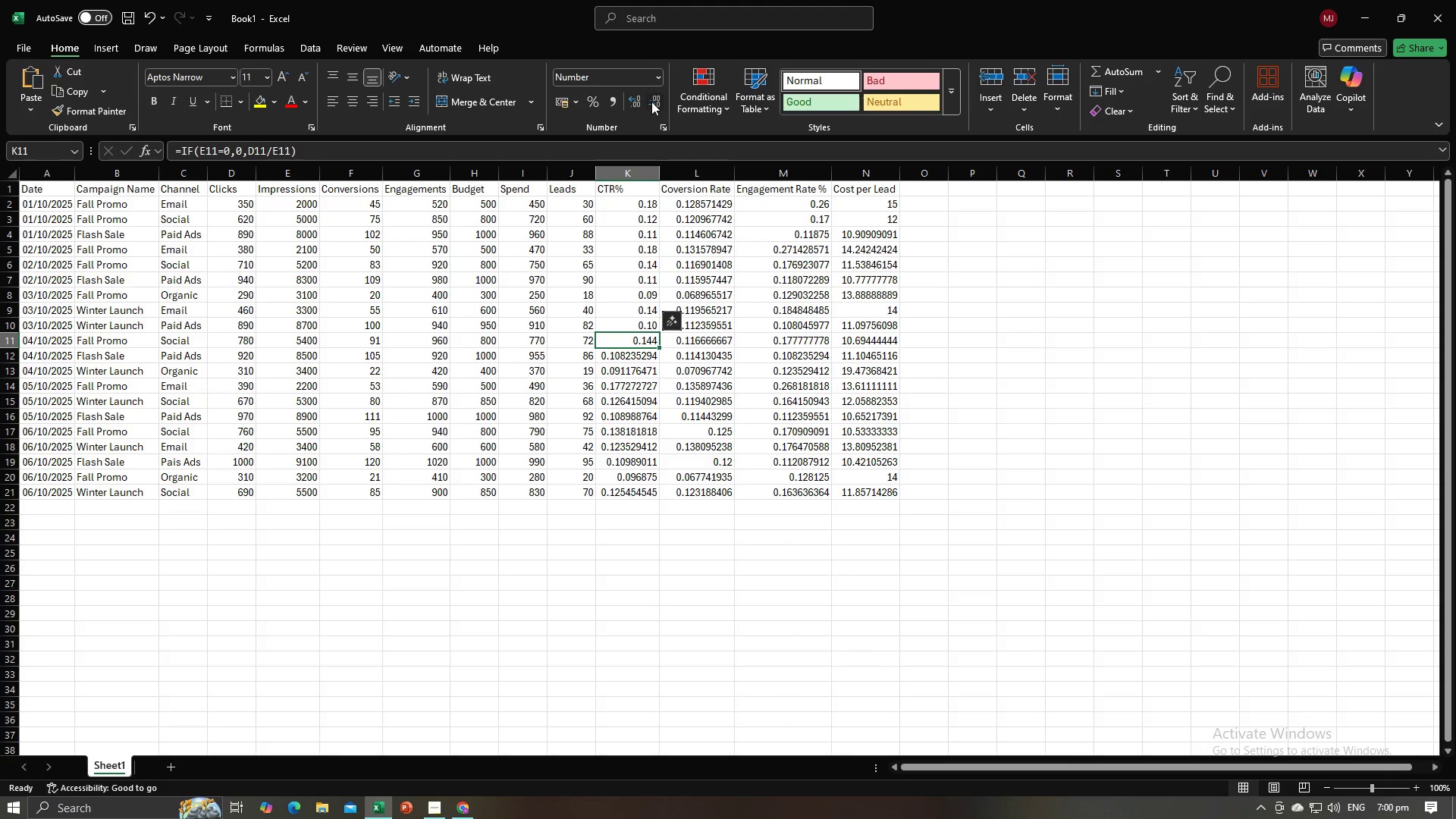 
left_click([651, 102])
 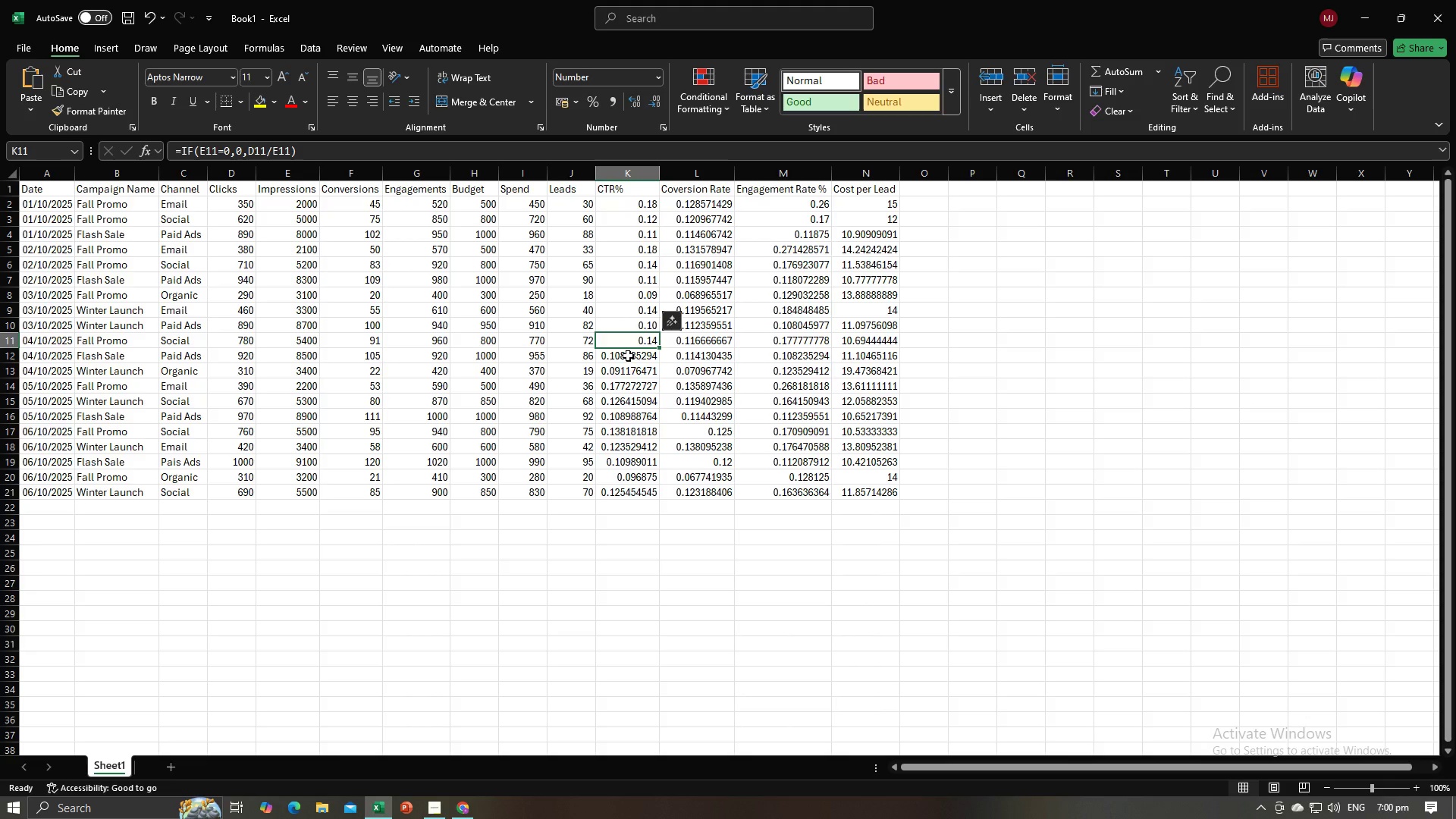 
left_click([628, 356])
 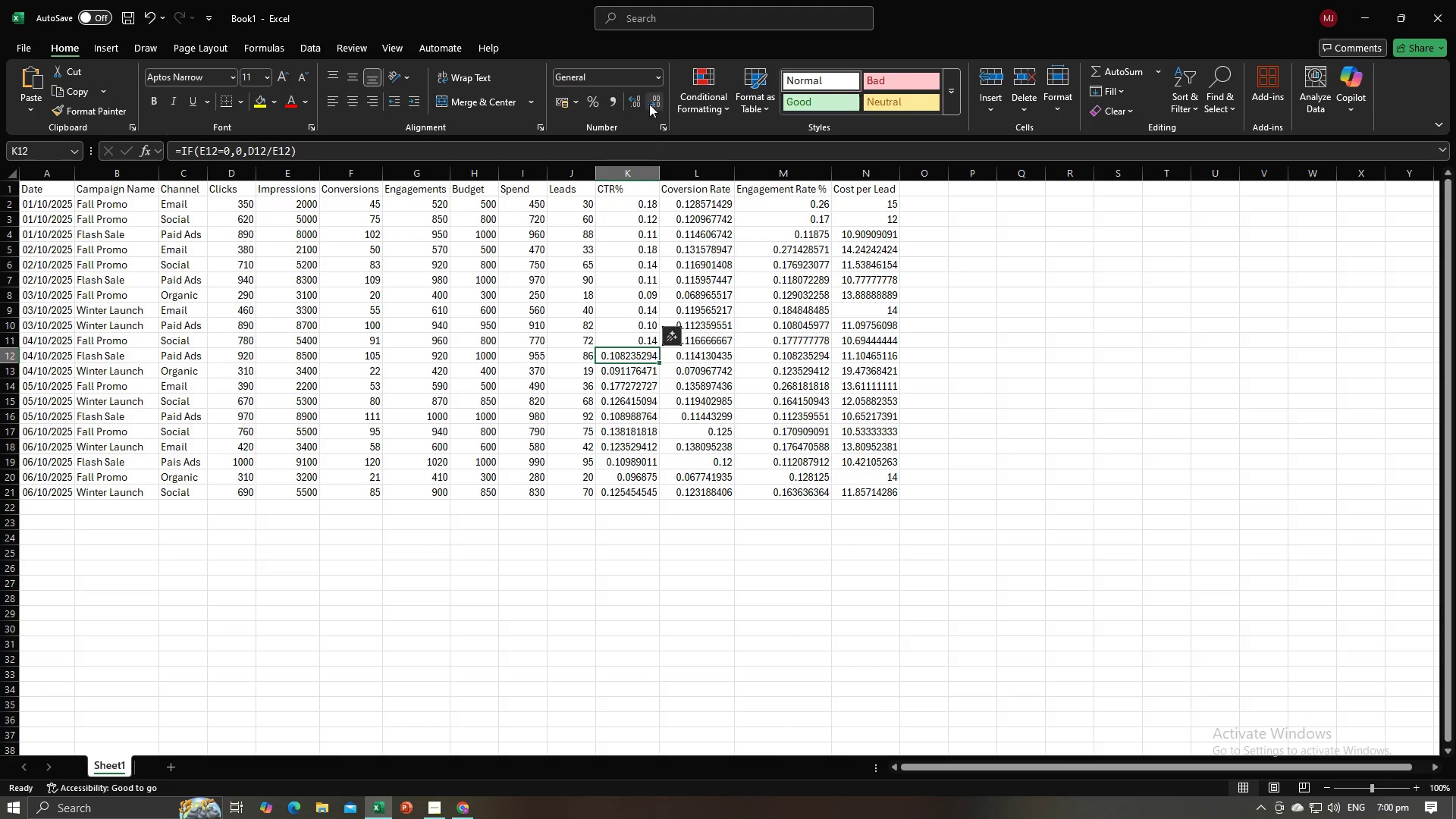 
double_click([649, 104])
 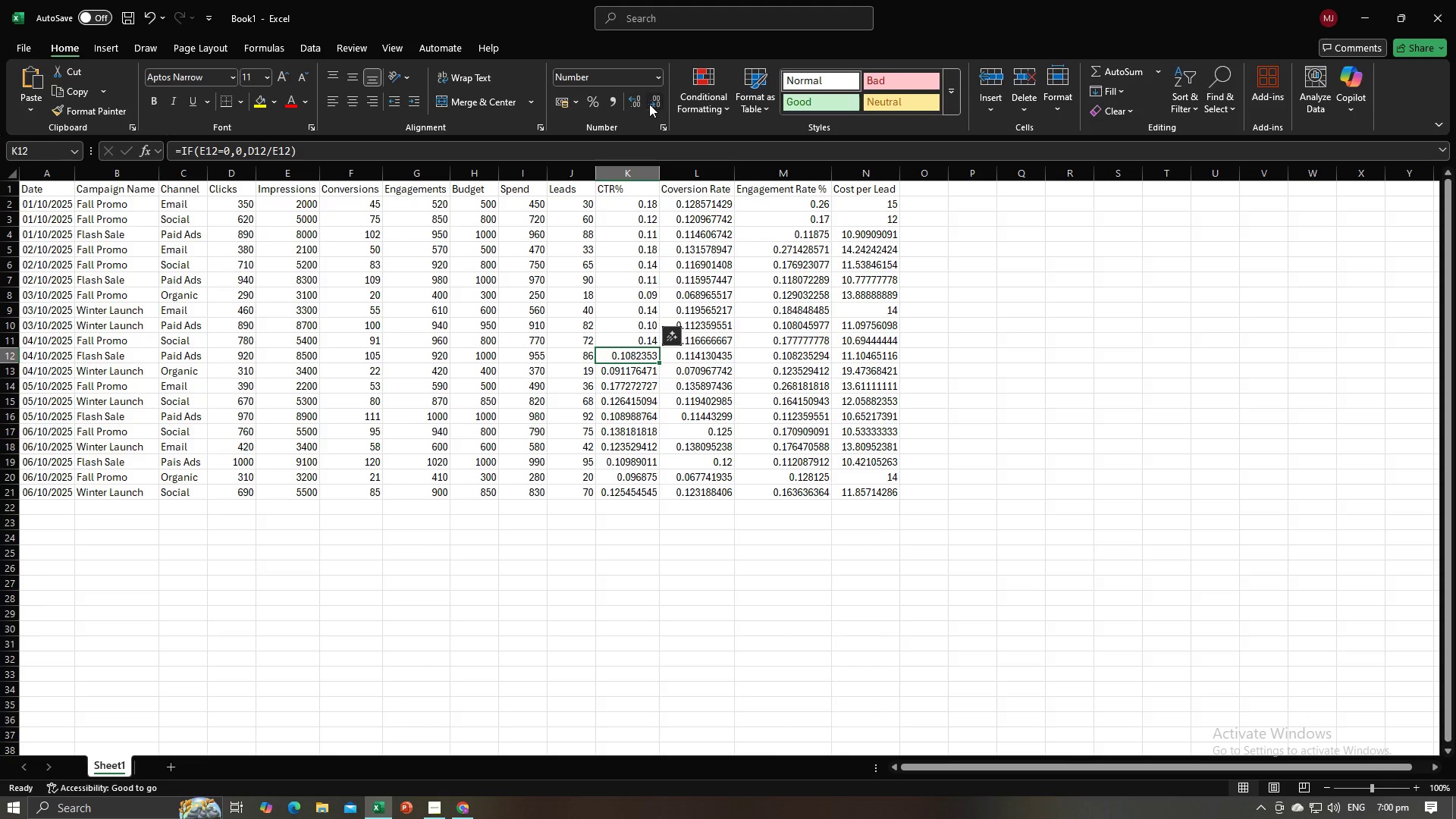 
triple_click([649, 104])
 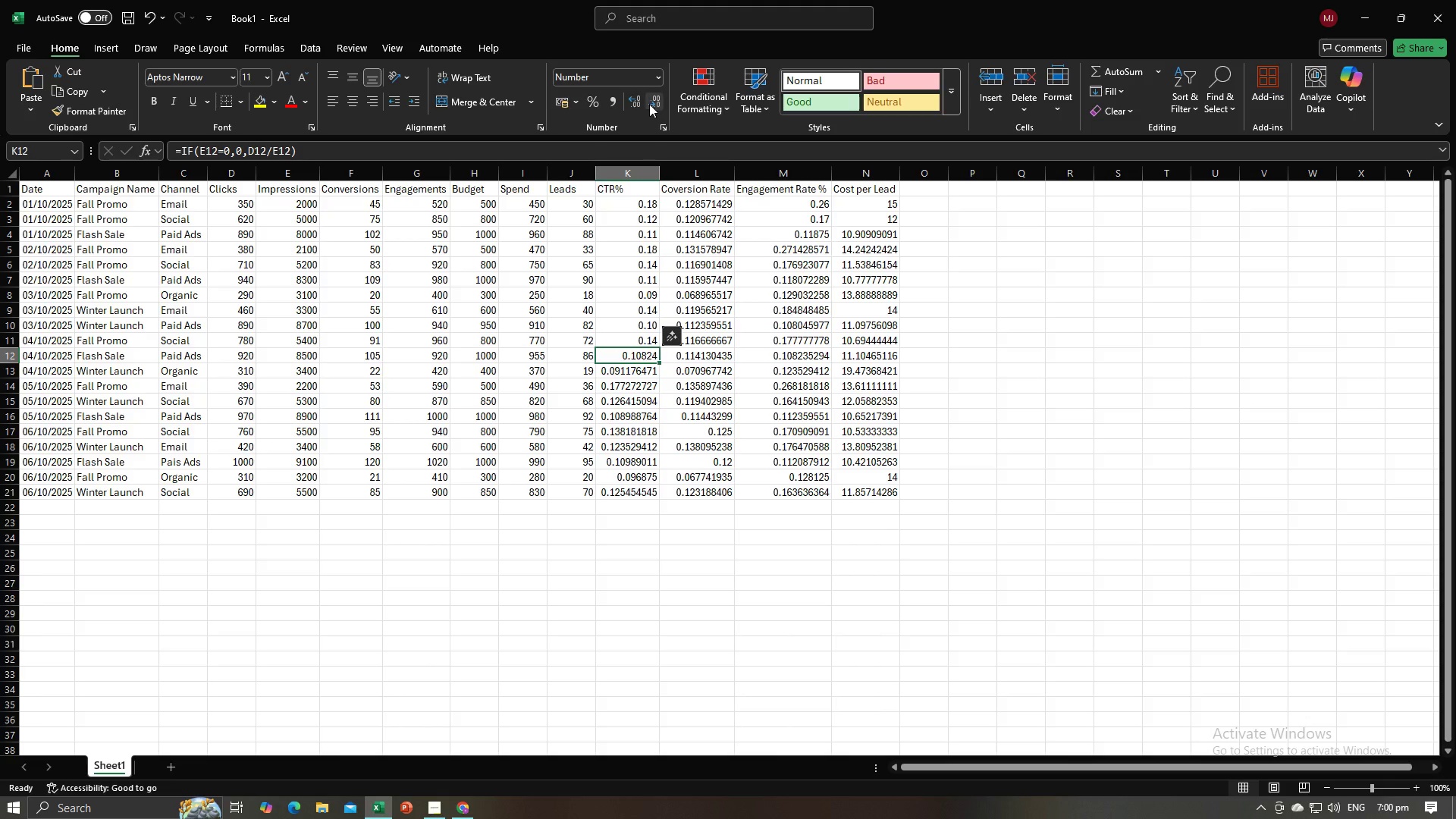 
triple_click([649, 104])
 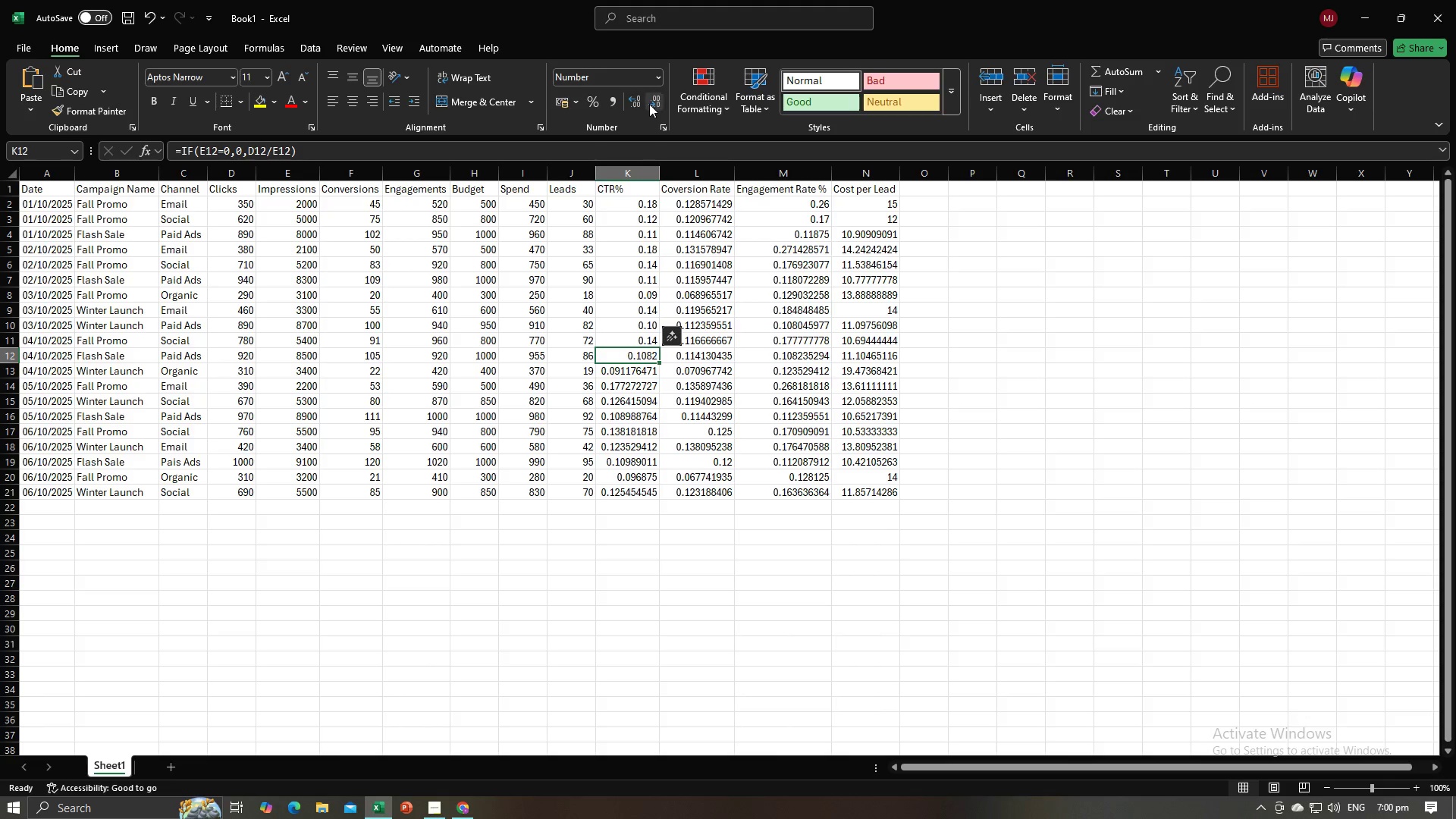 
triple_click([649, 104])
 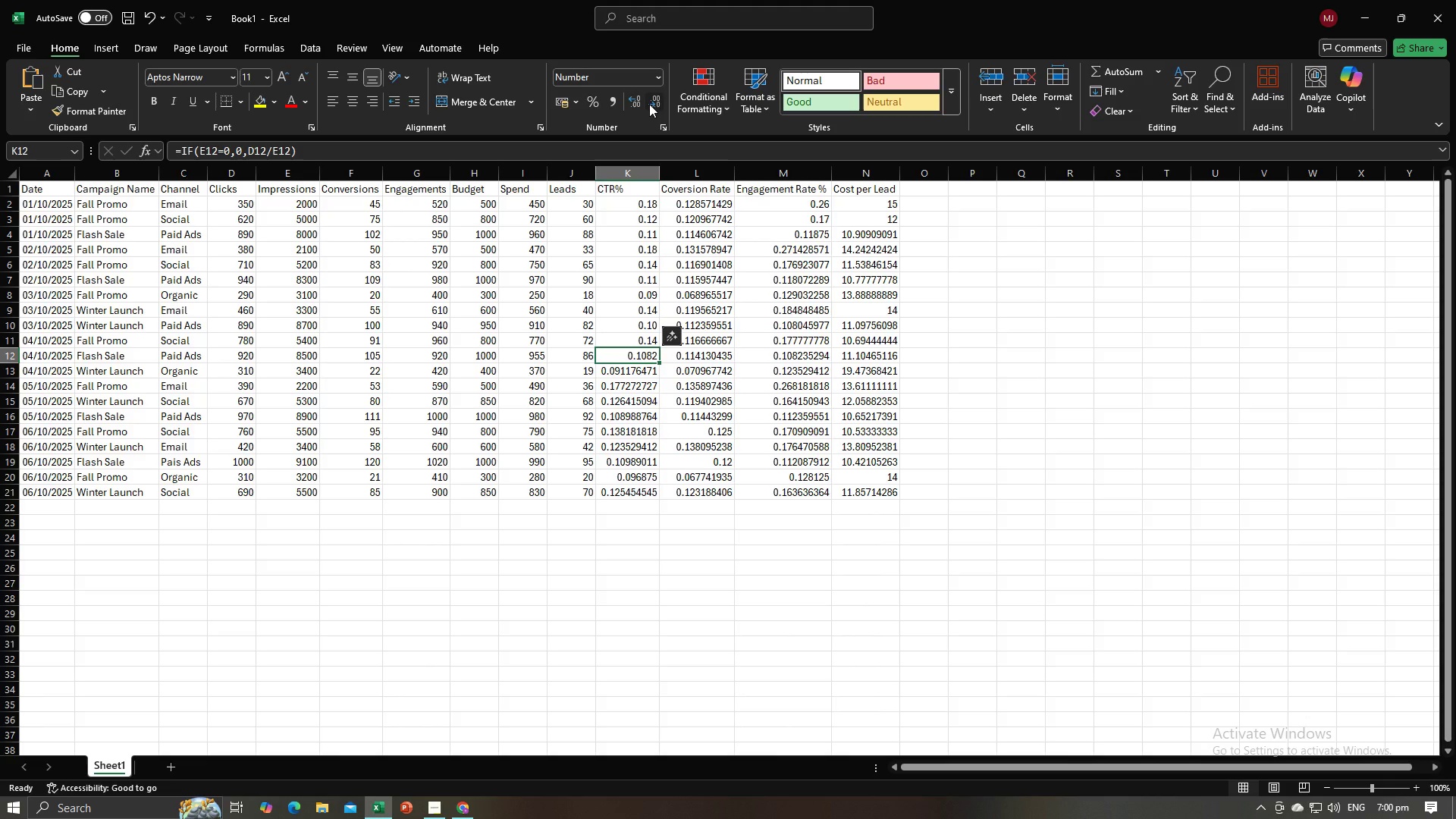 
triple_click([649, 104])
 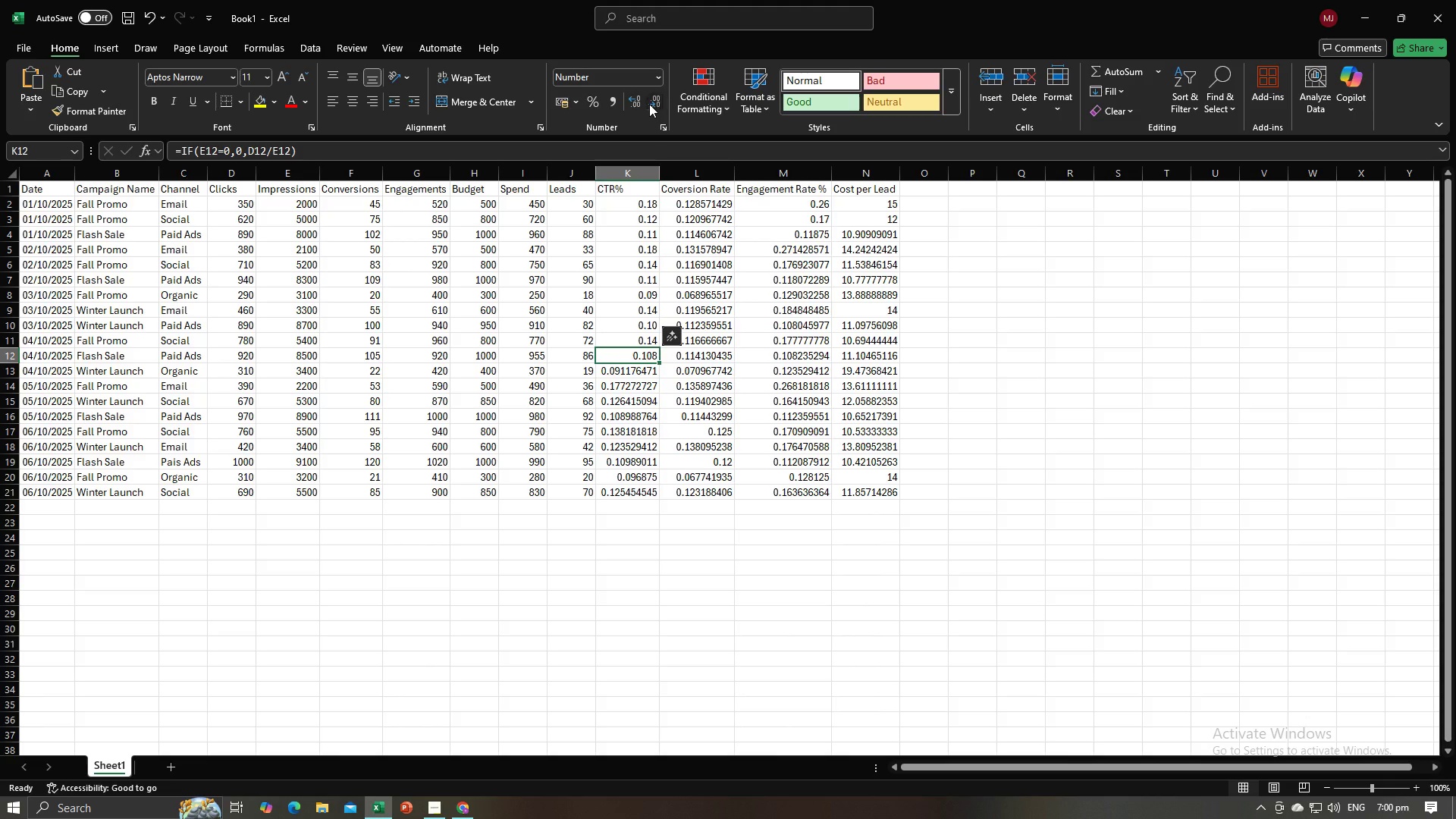 
triple_click([649, 104])
 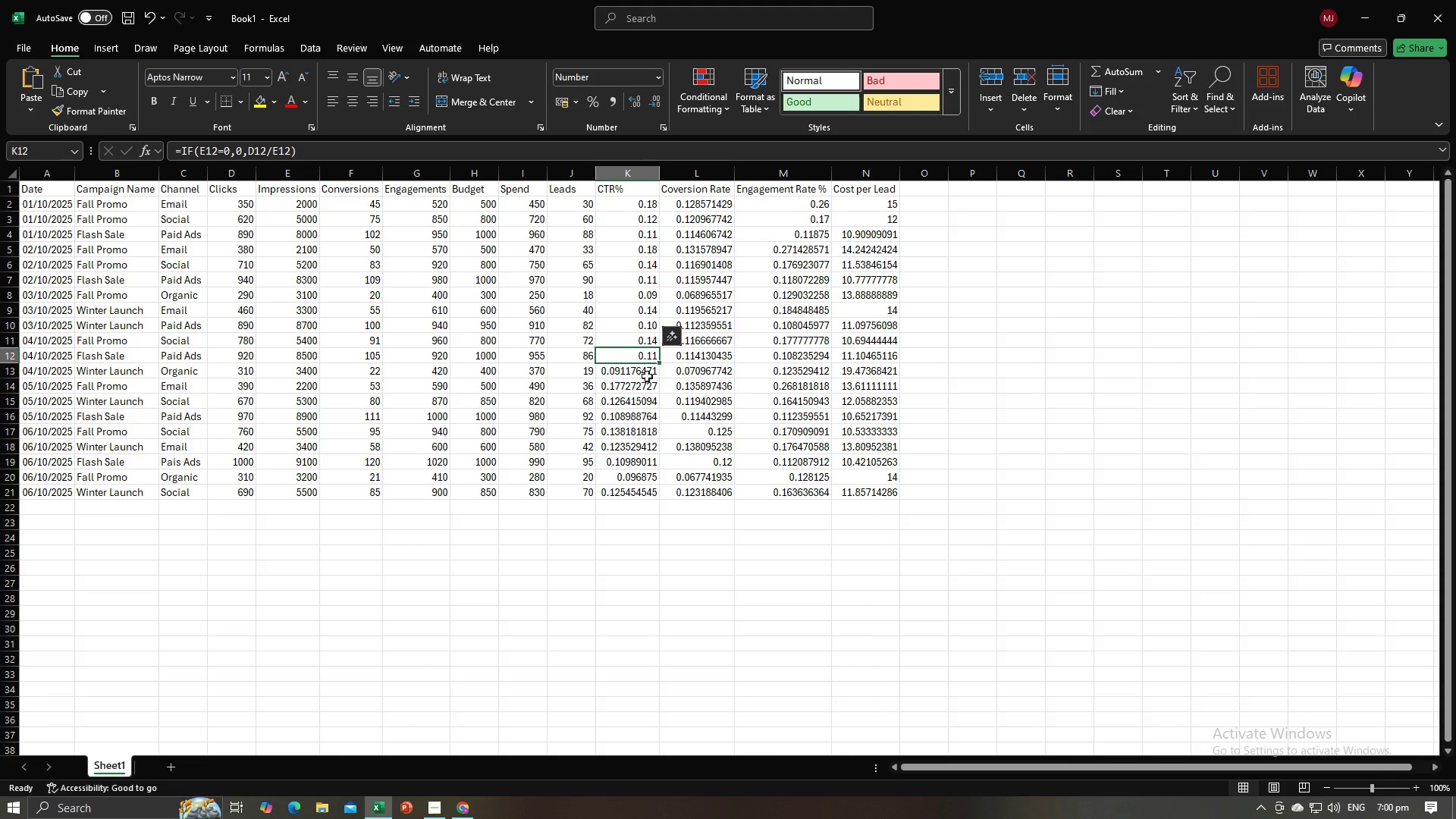 
left_click([647, 376])
 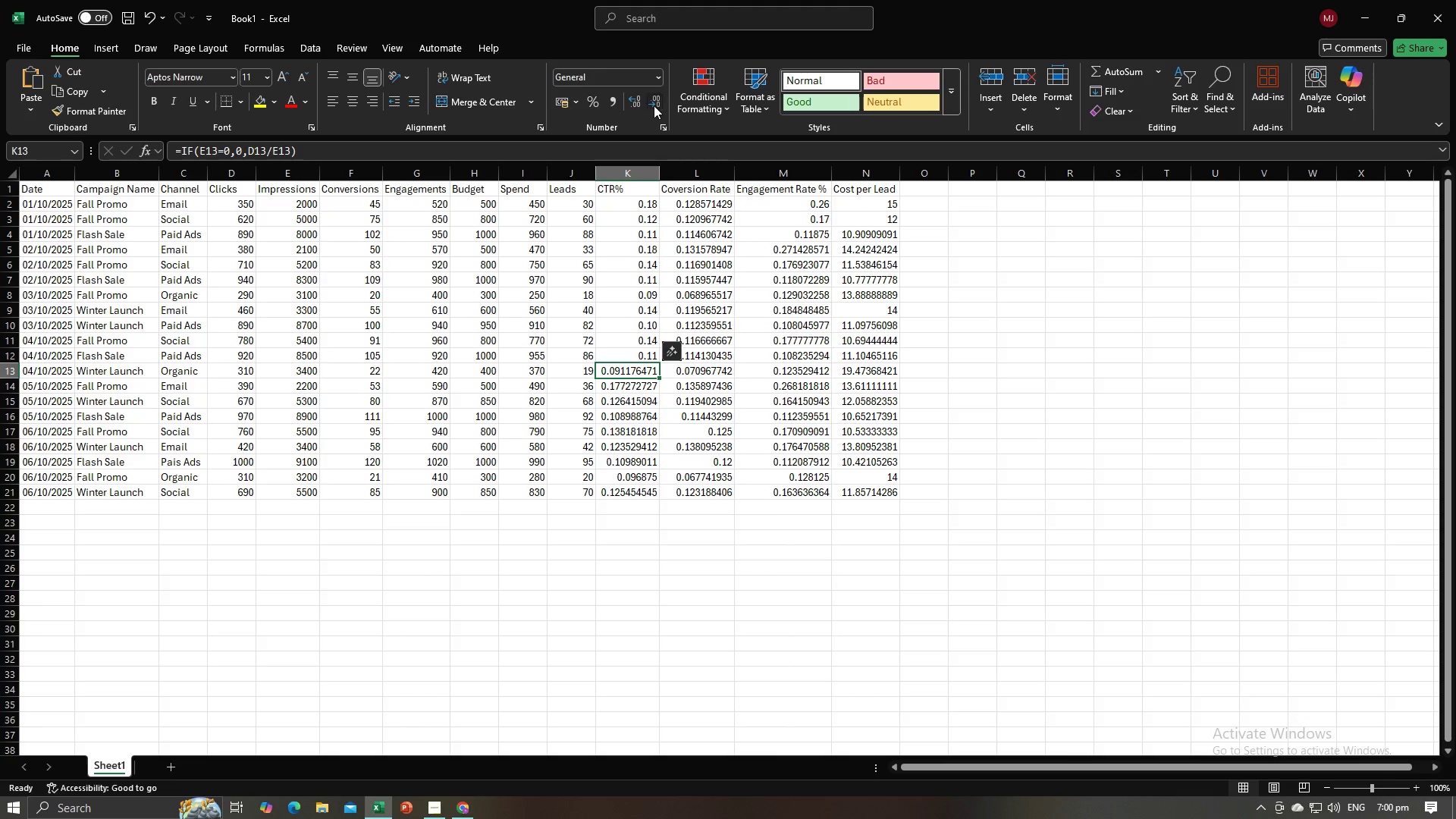 
double_click([654, 105])
 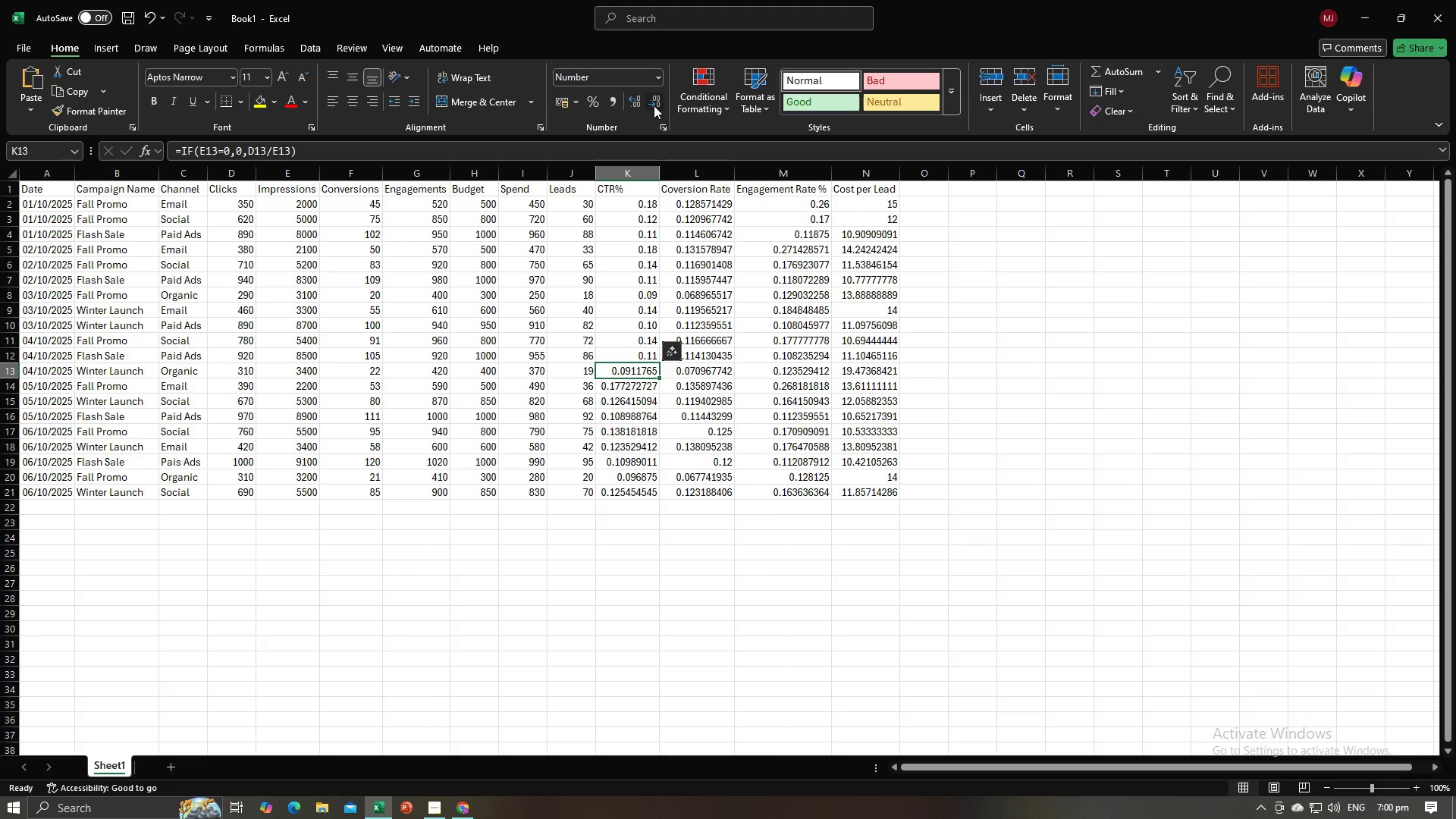 
triple_click([654, 105])
 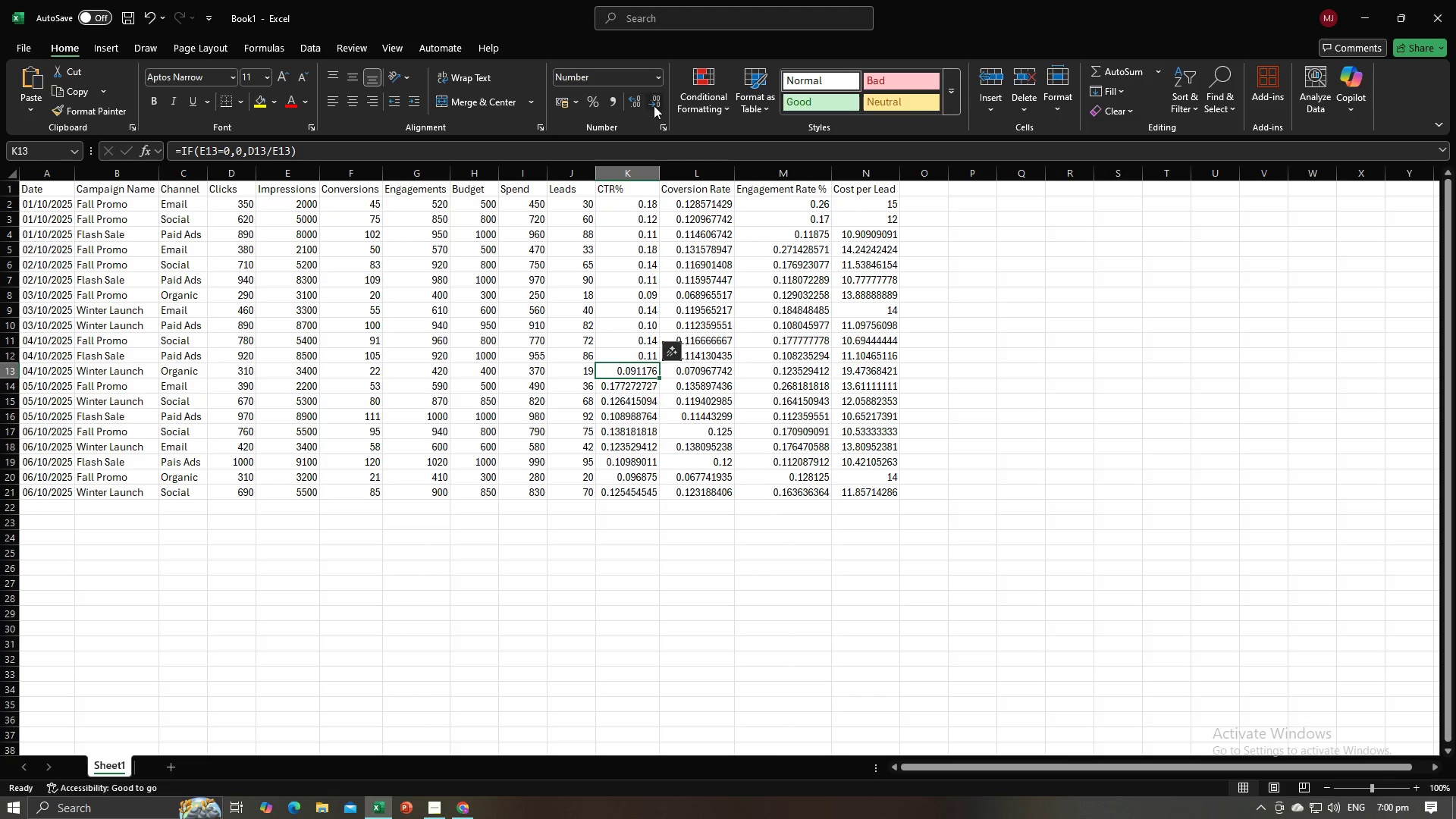 
triple_click([654, 105])
 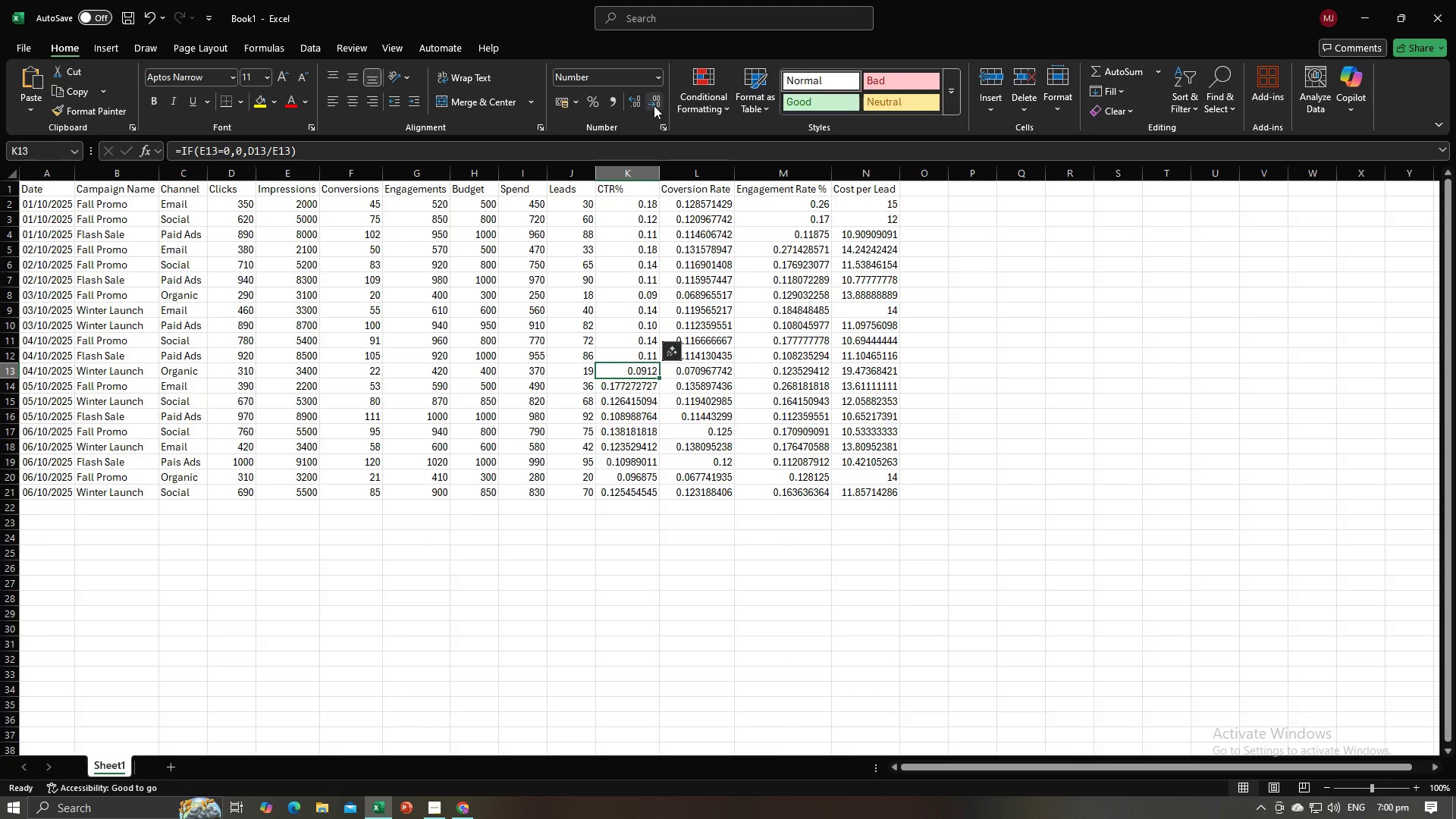 
triple_click([654, 105])
 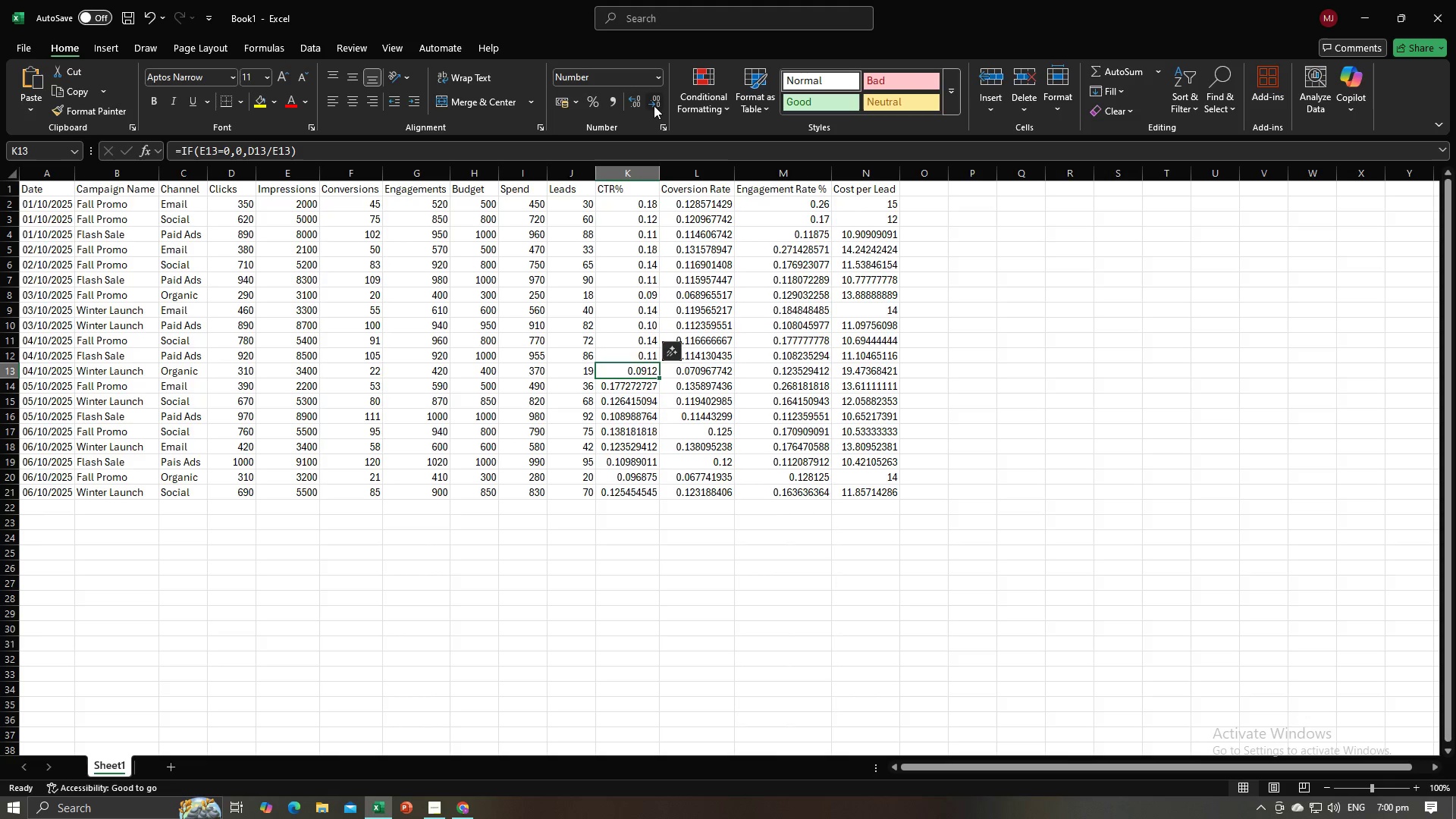 
triple_click([654, 105])
 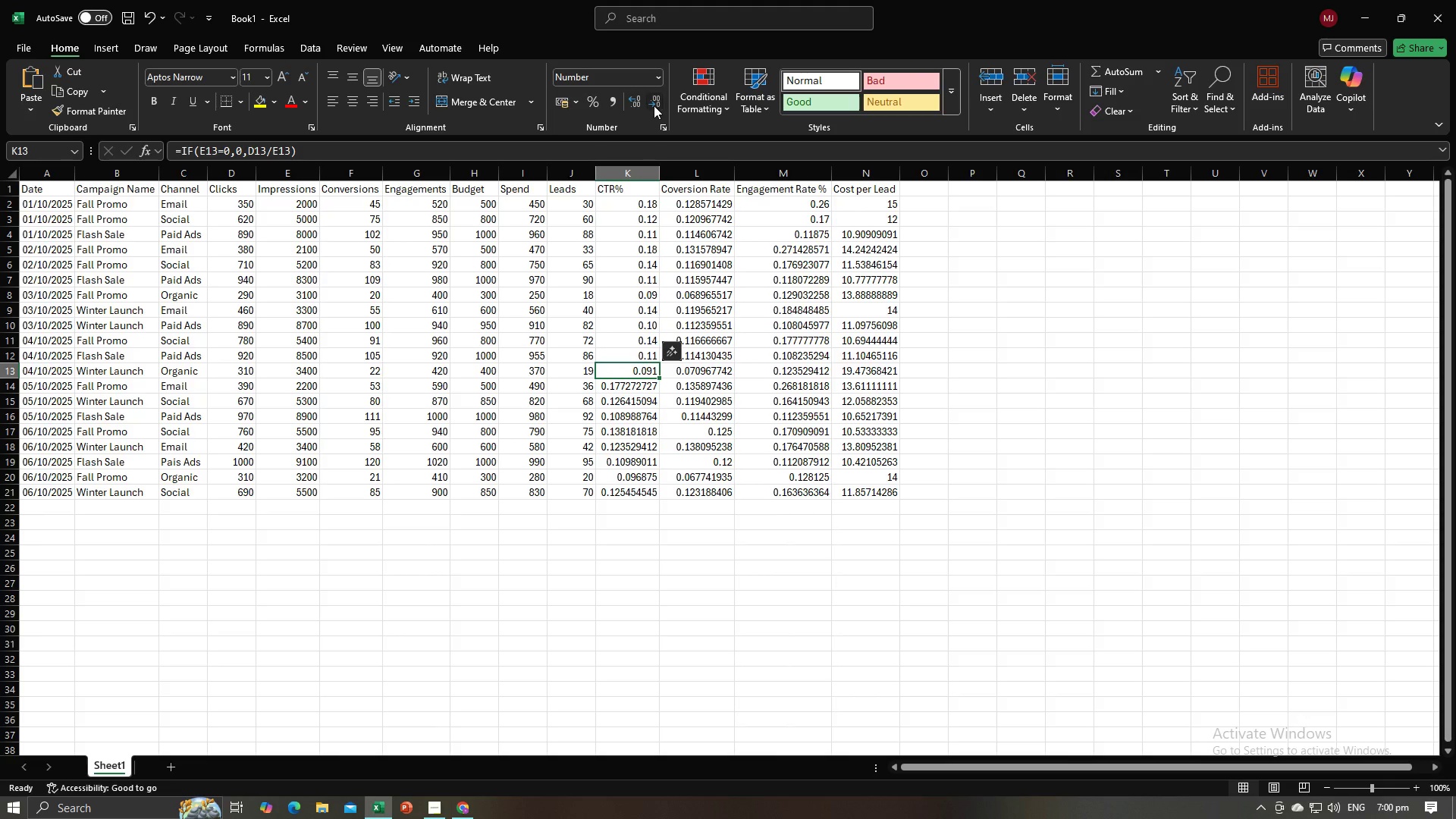 
left_click([654, 105])
 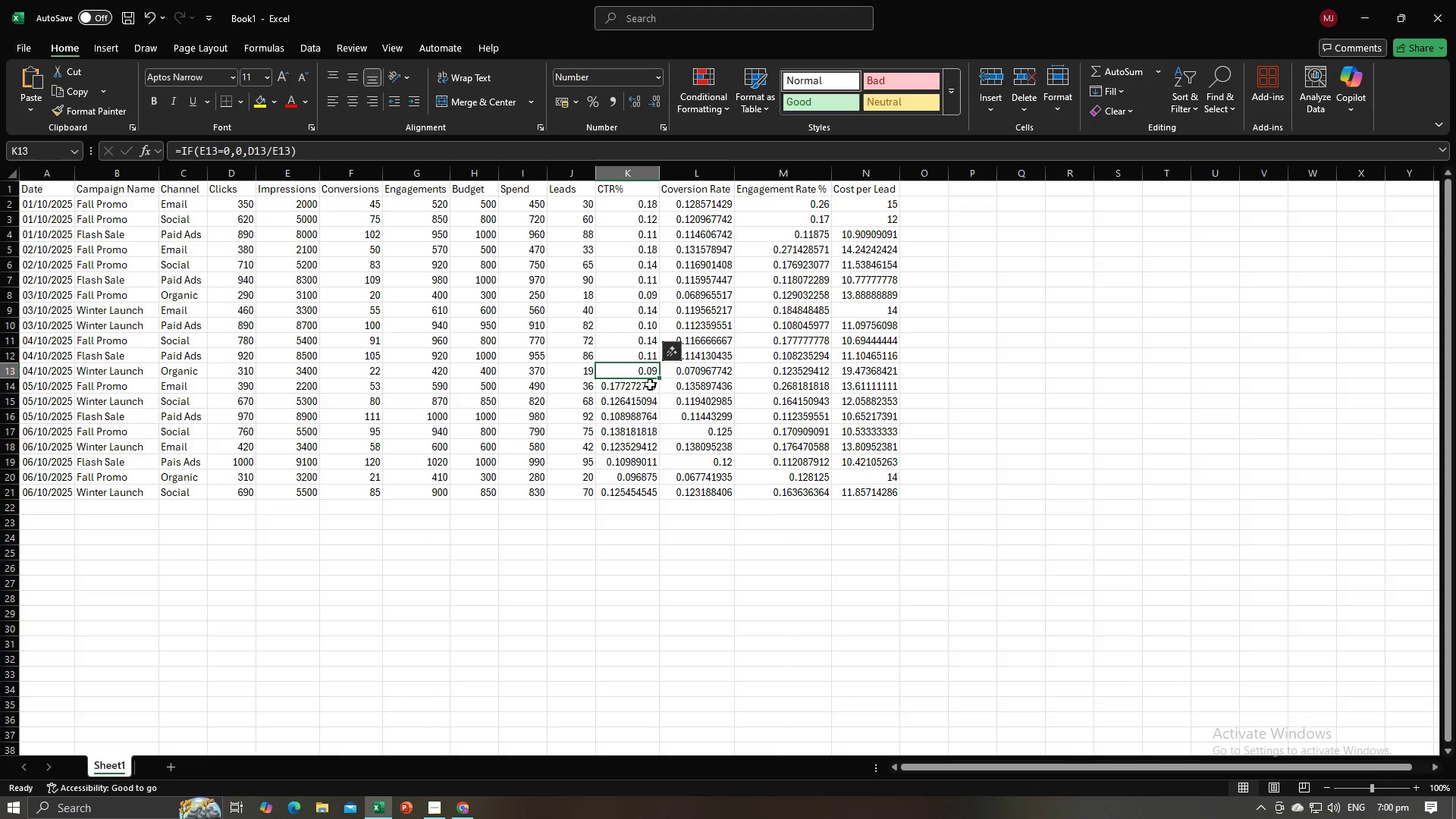 
left_click([649, 386])
 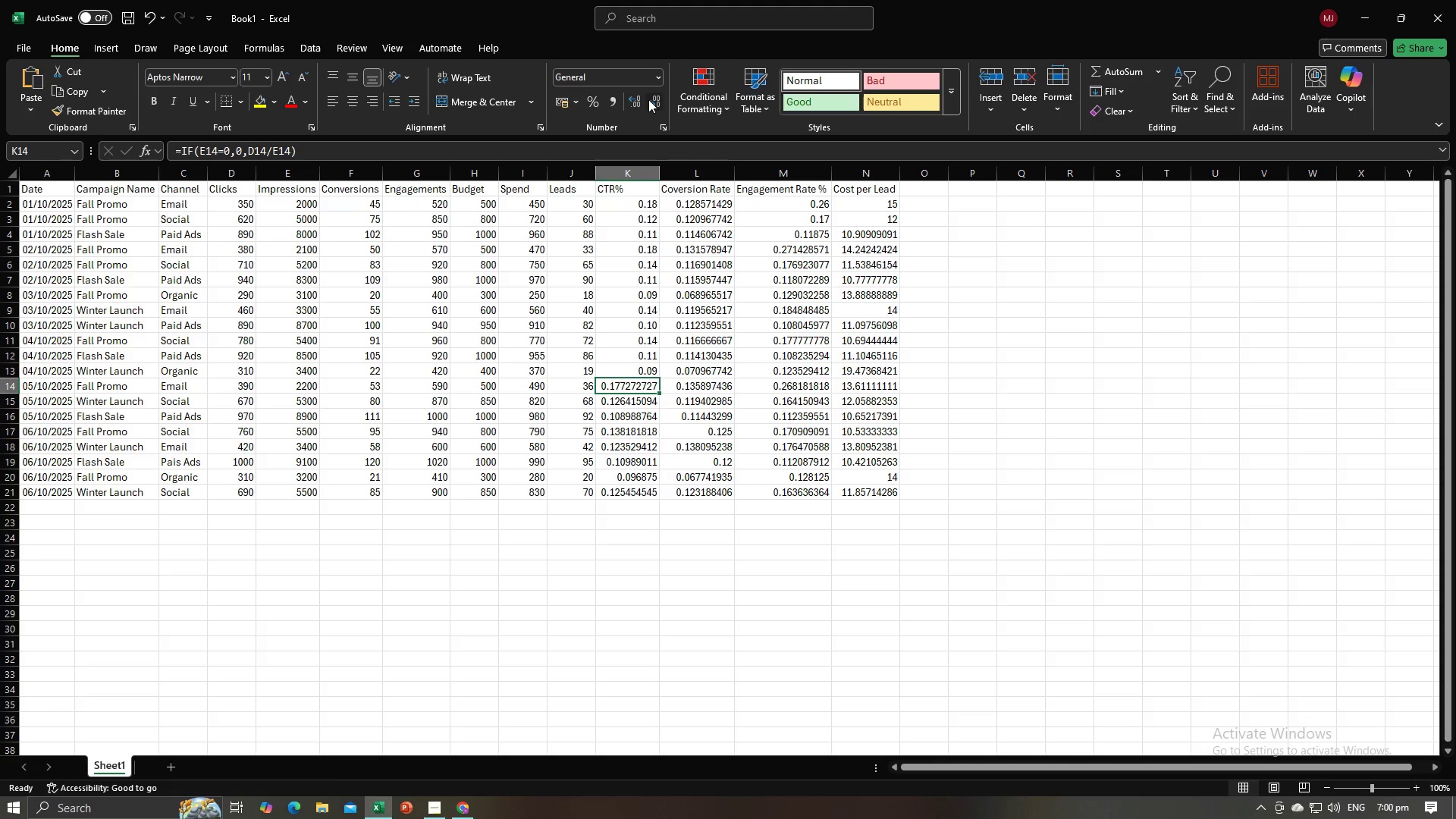 
double_click([648, 99])
 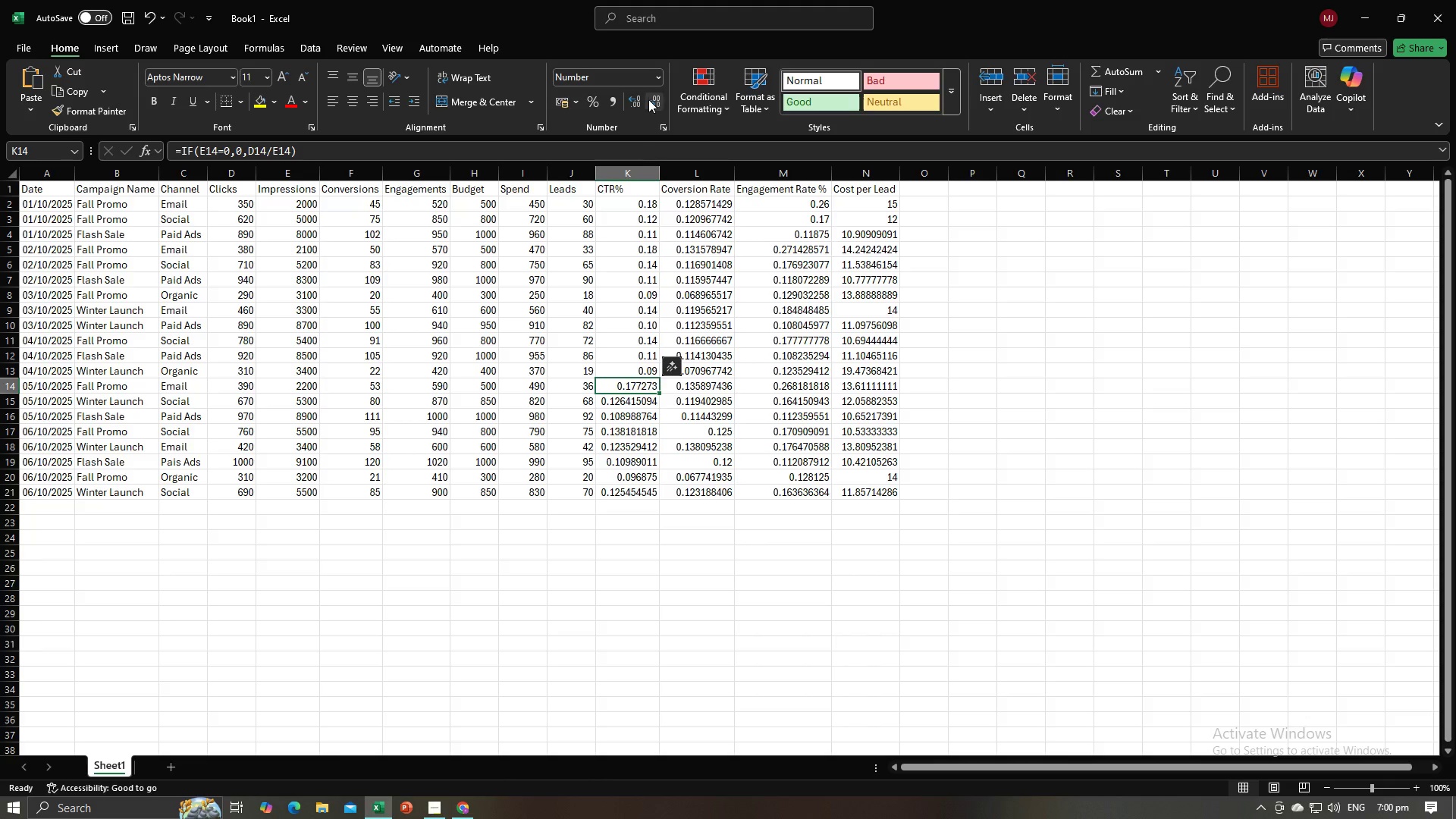 
triple_click([648, 99])
 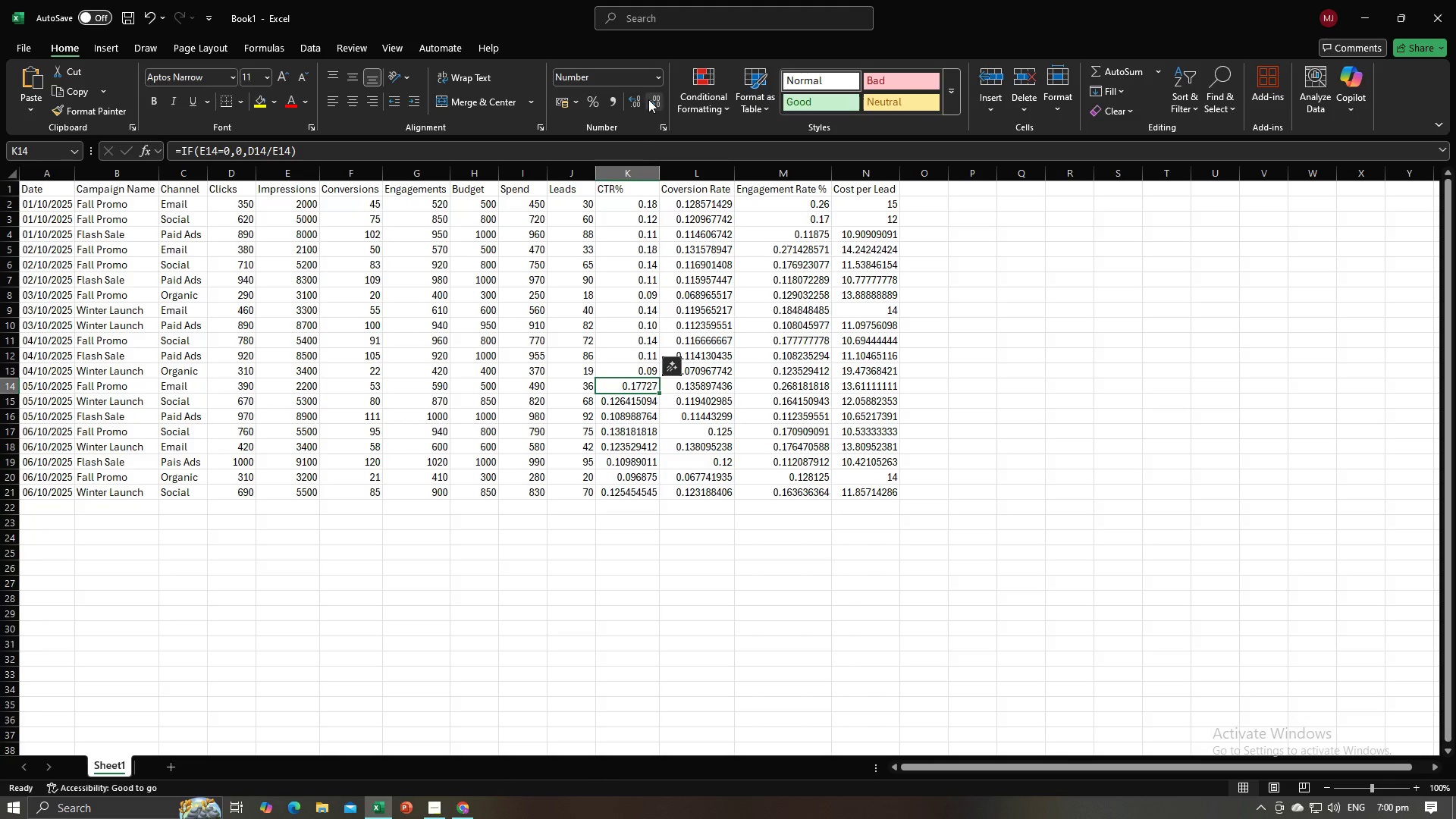 
triple_click([648, 99])
 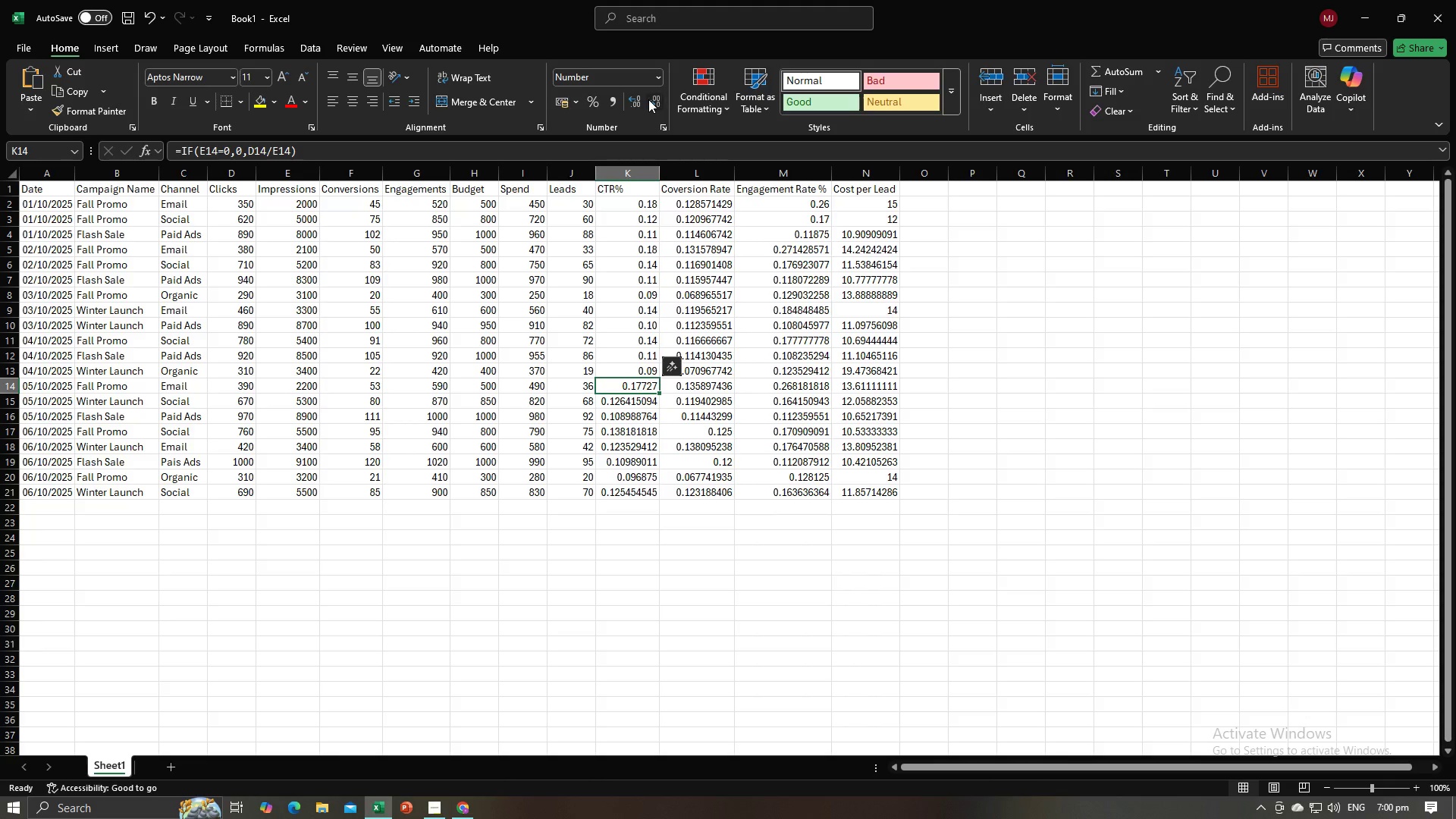 
triple_click([648, 99])
 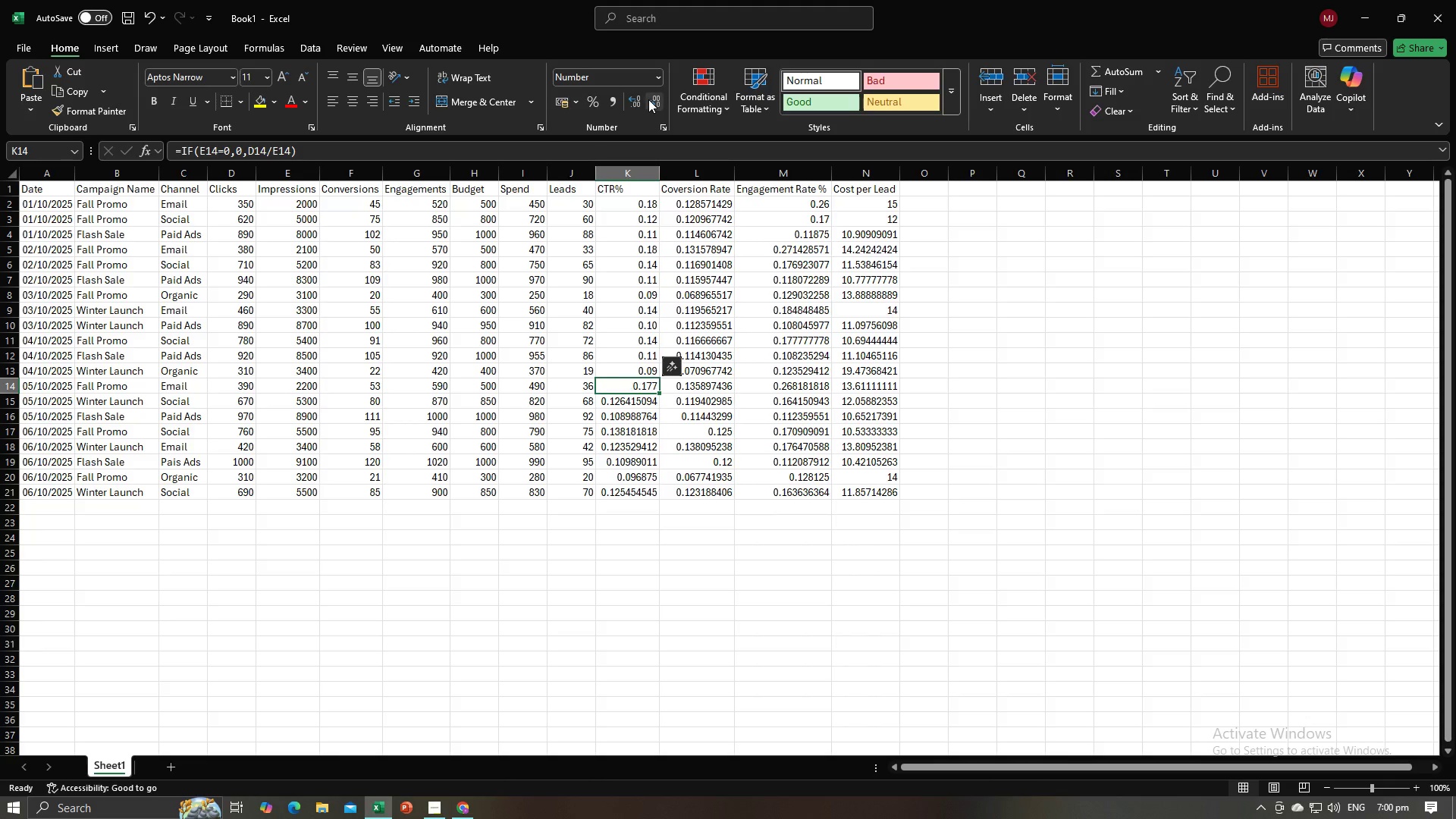 
triple_click([648, 99])
 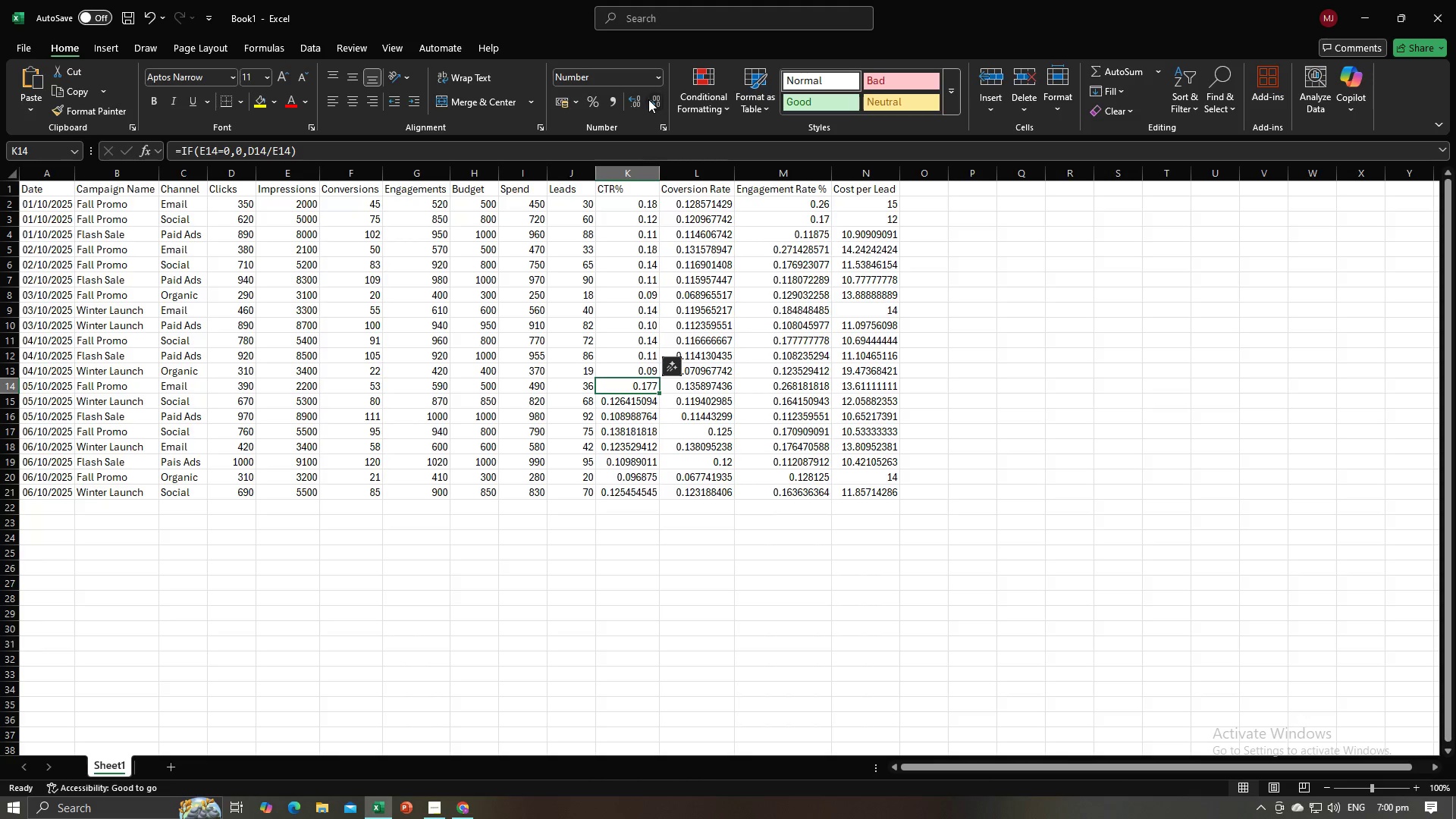 
left_click([648, 99])
 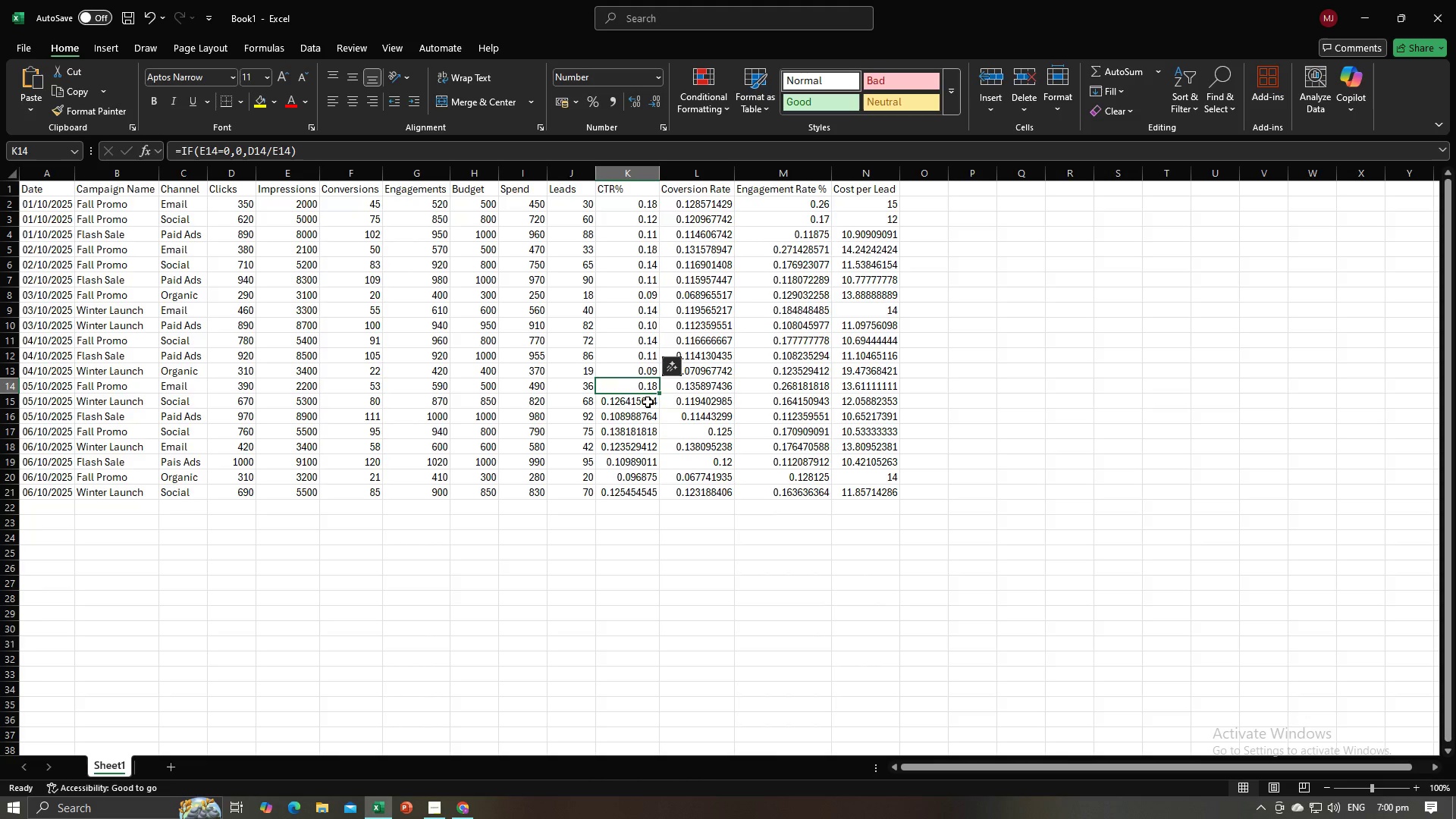 
left_click([648, 402])
 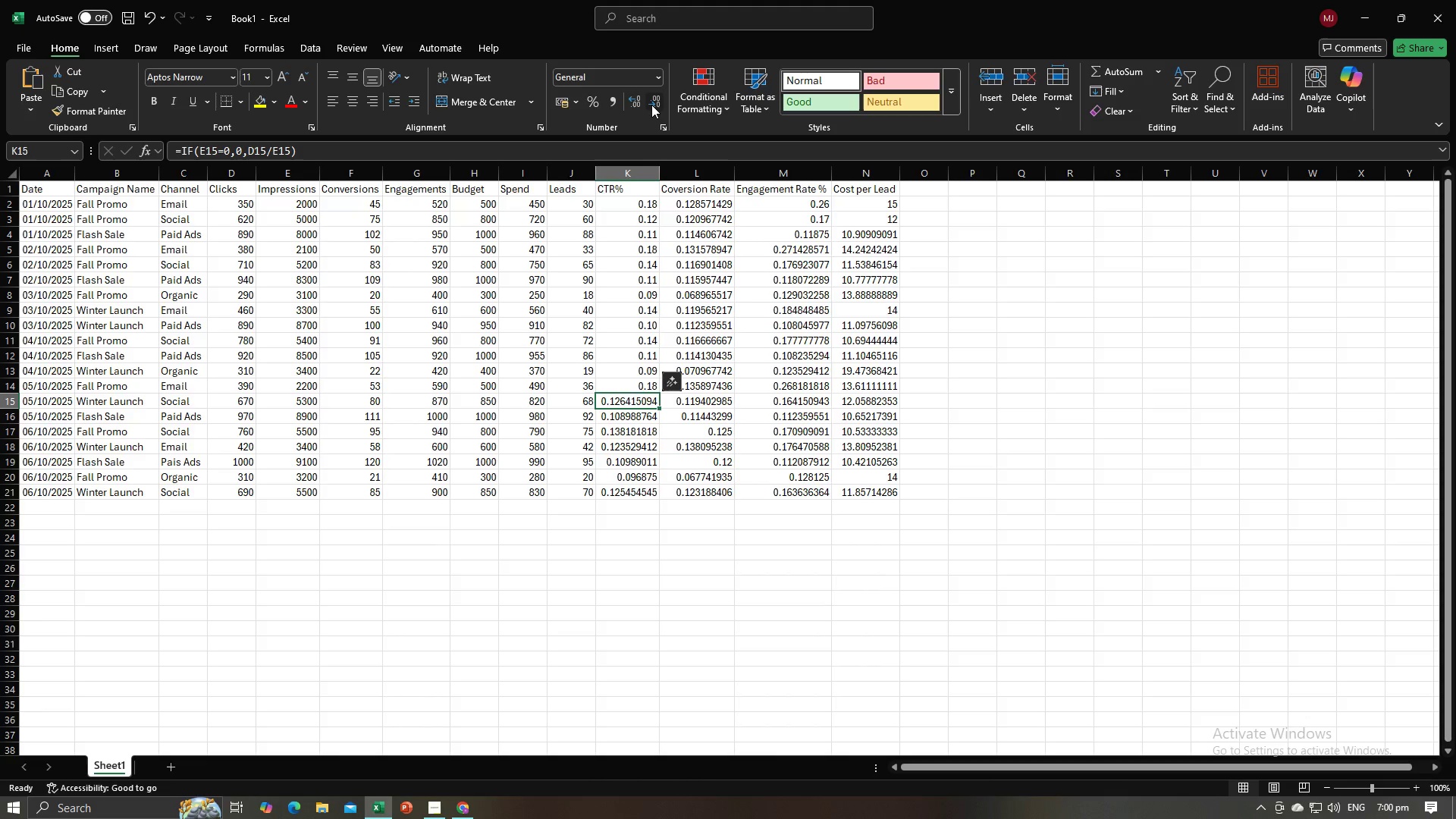 
double_click([651, 105])
 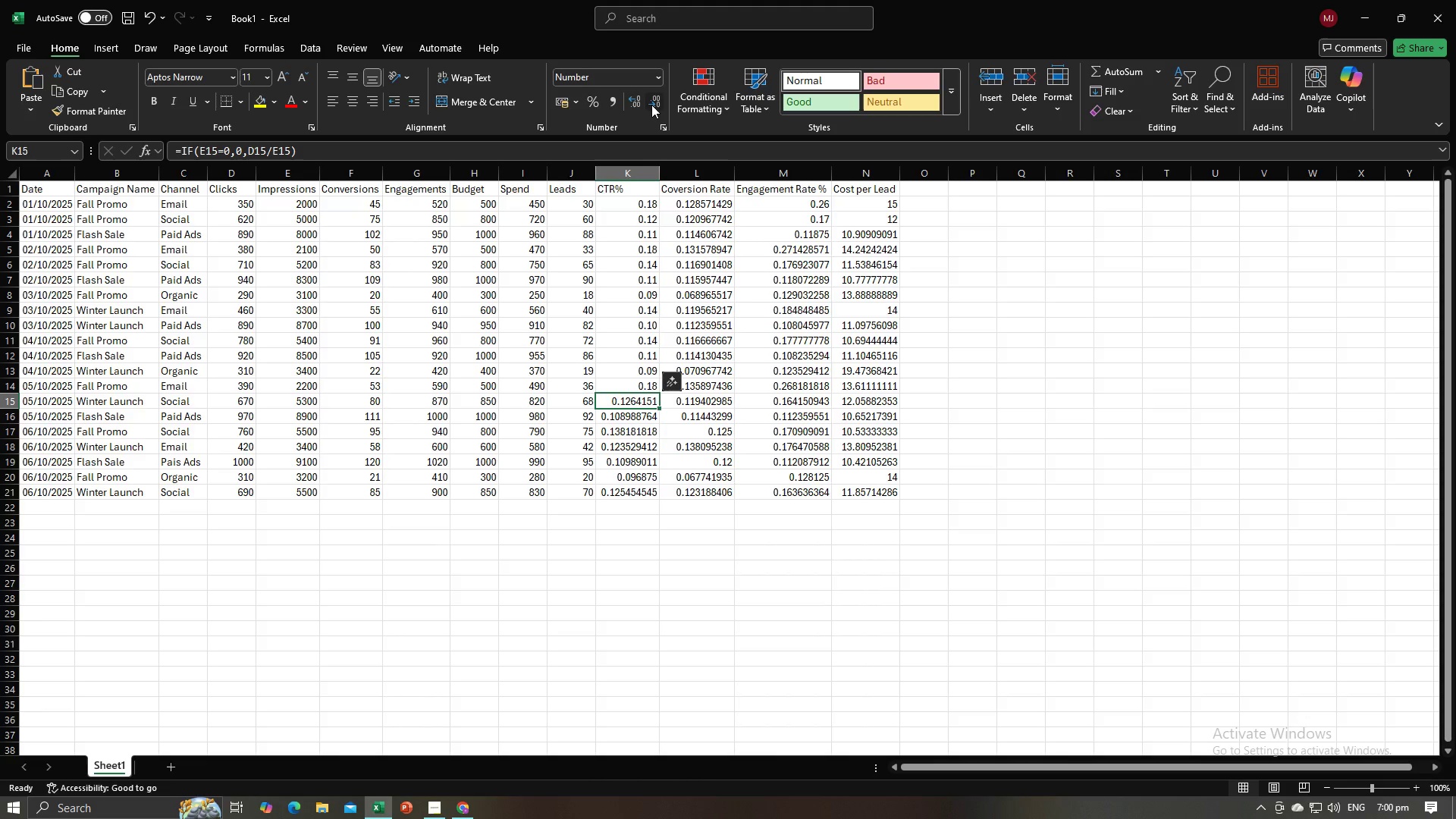 
triple_click([651, 105])
 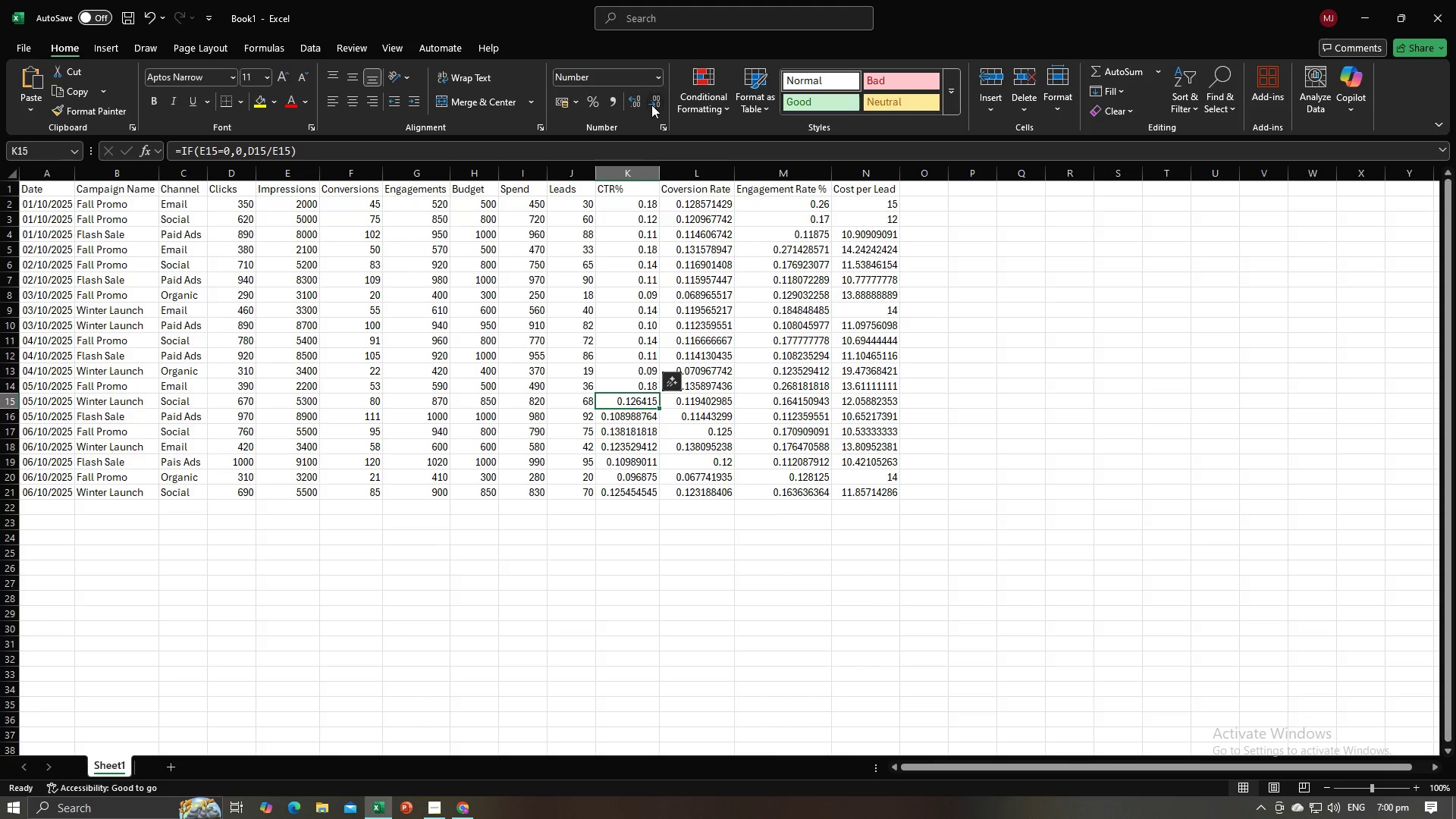 
triple_click([651, 105])
 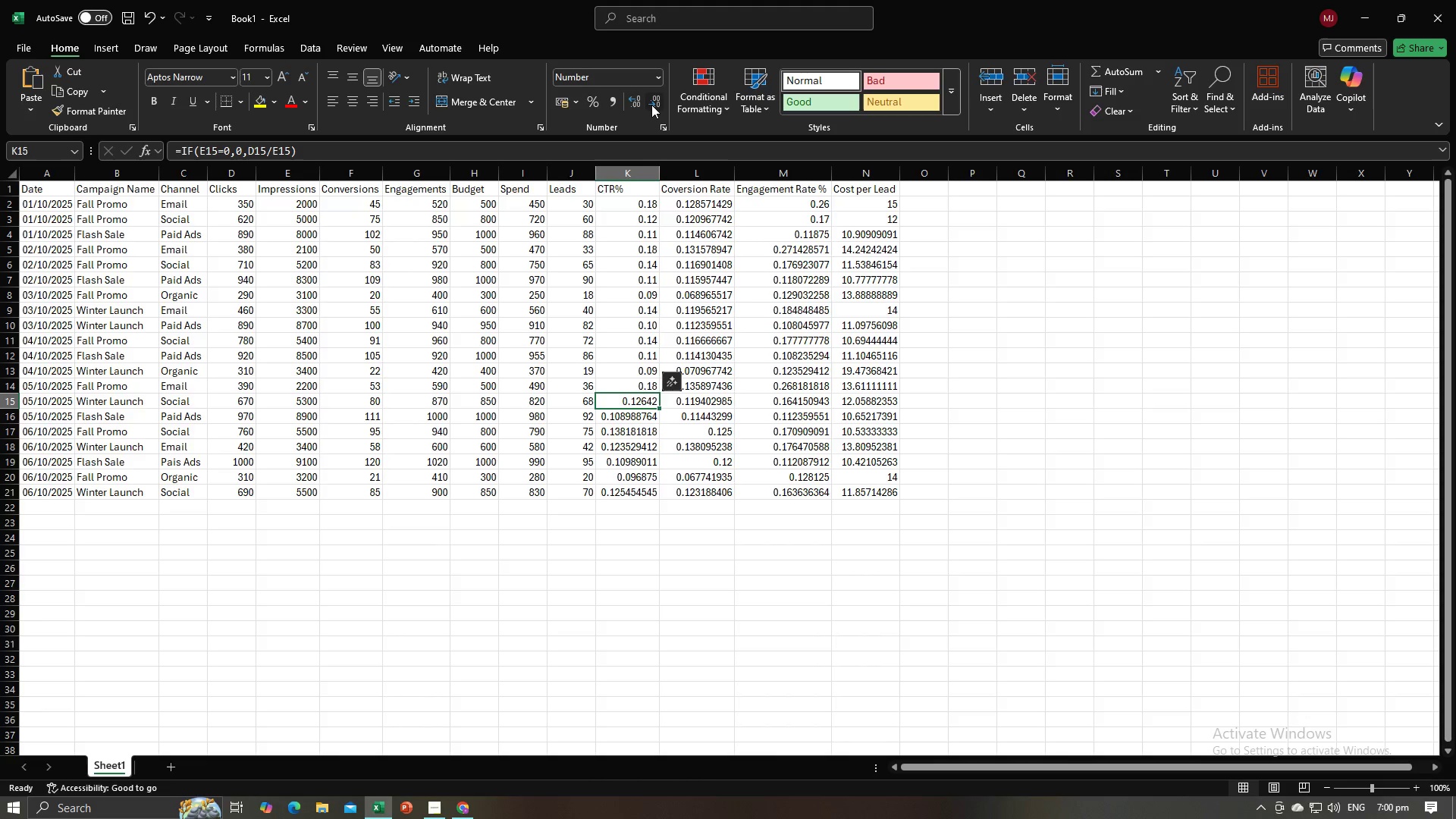 
triple_click([651, 105])
 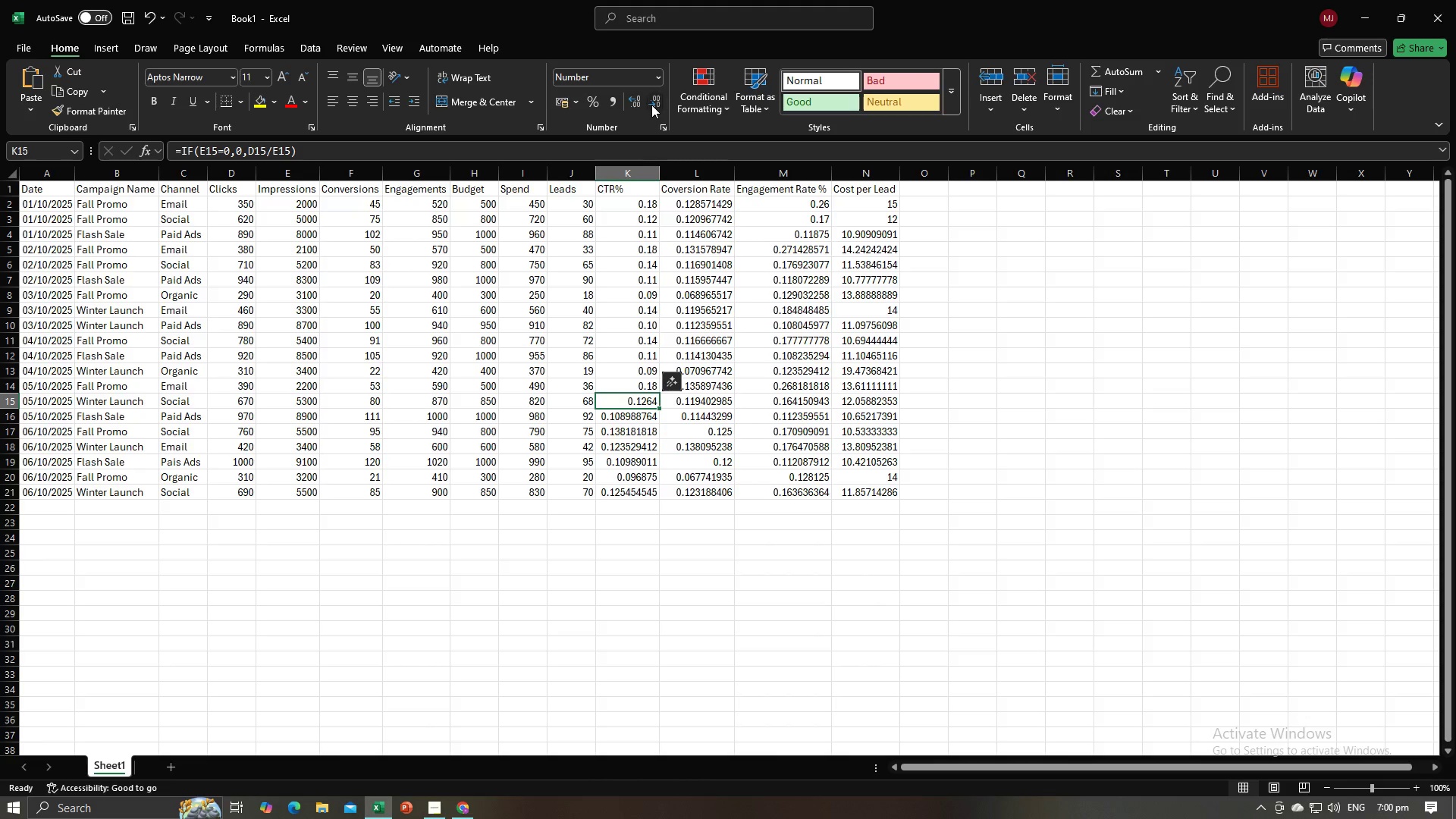 
triple_click([651, 105])
 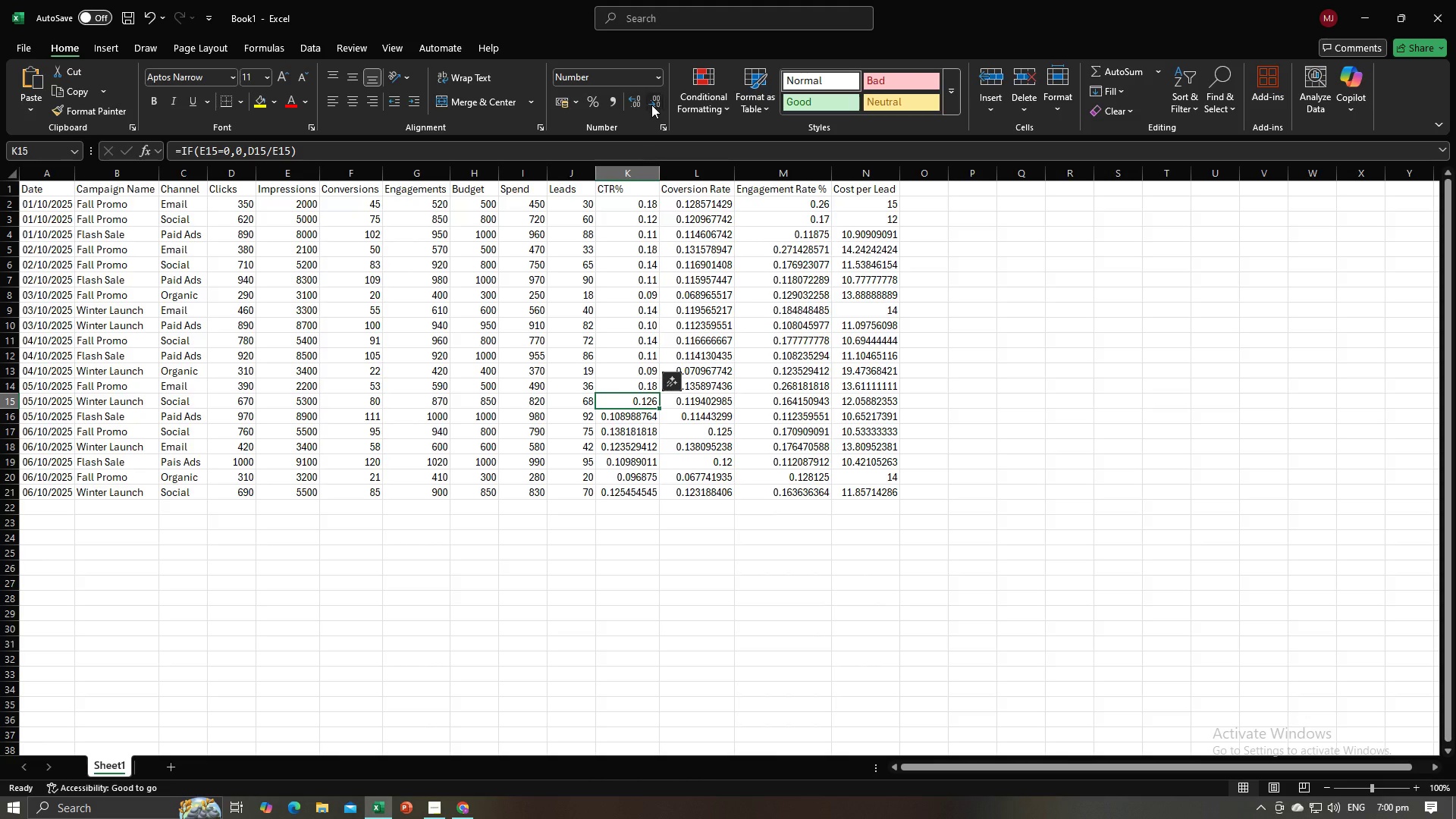 
triple_click([651, 105])
 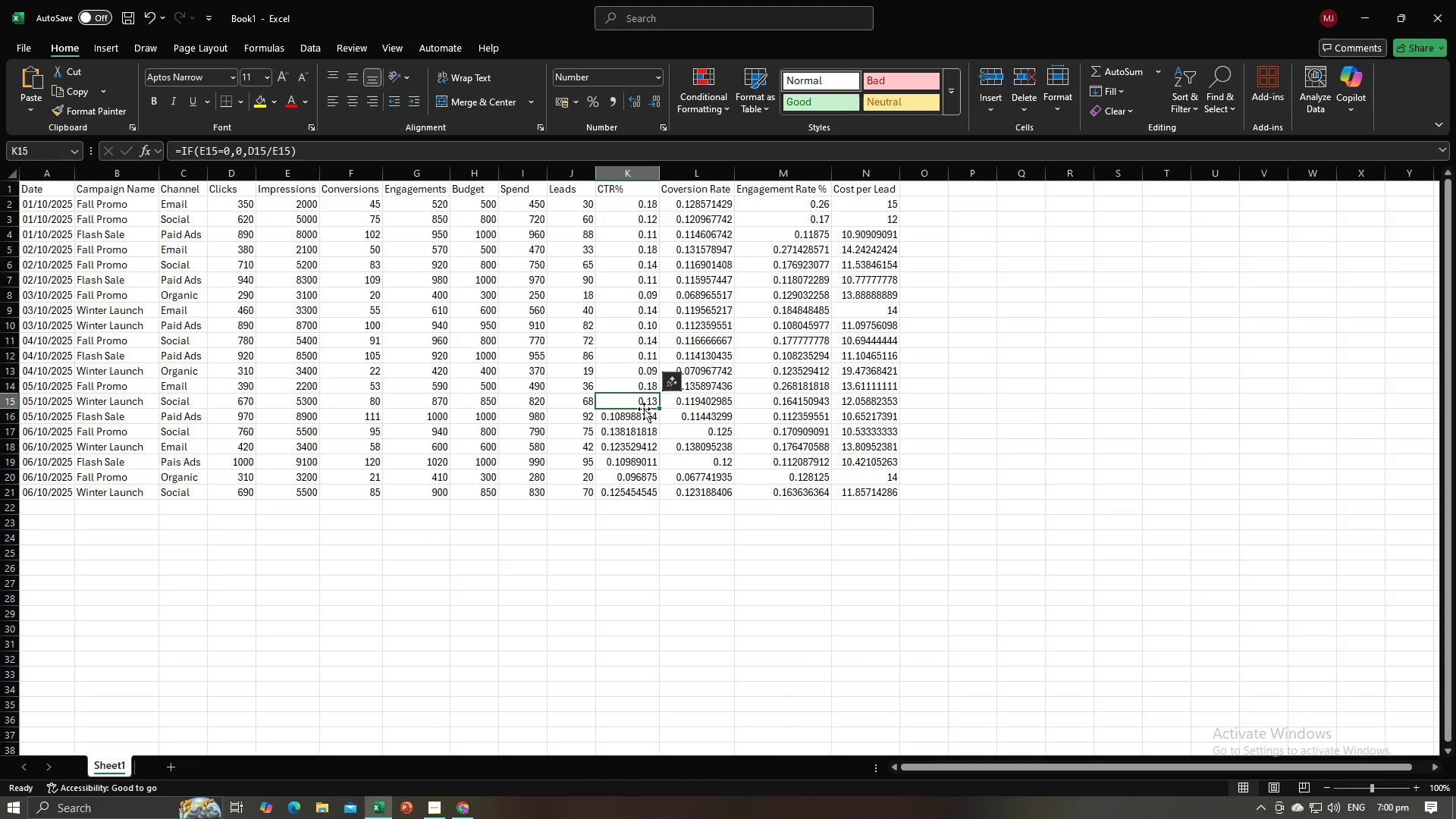 
left_click([644, 413])
 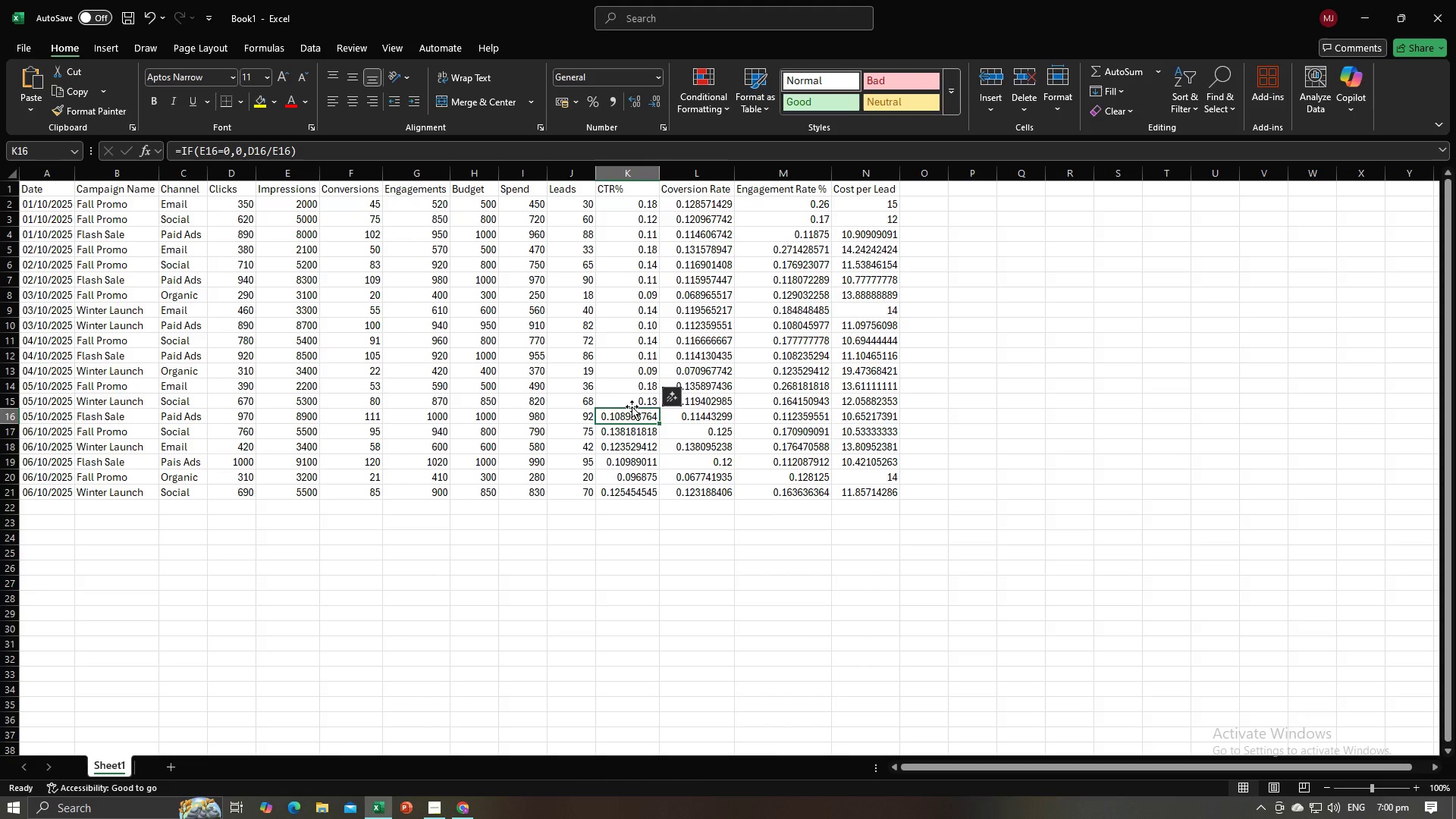 
left_click_drag(start_coordinate=[629, 416], to_coordinate=[632, 491])
 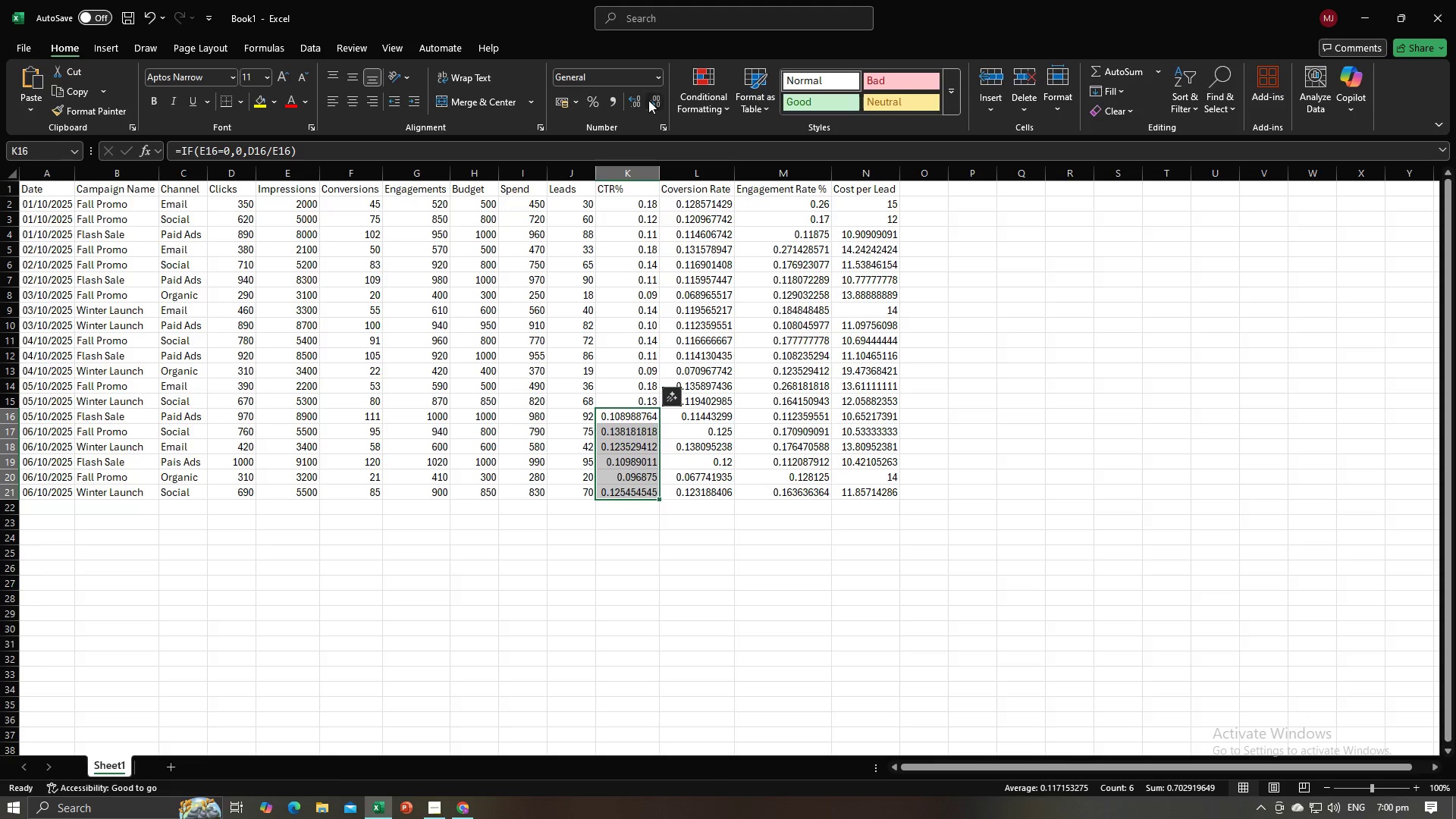 
double_click([648, 100])
 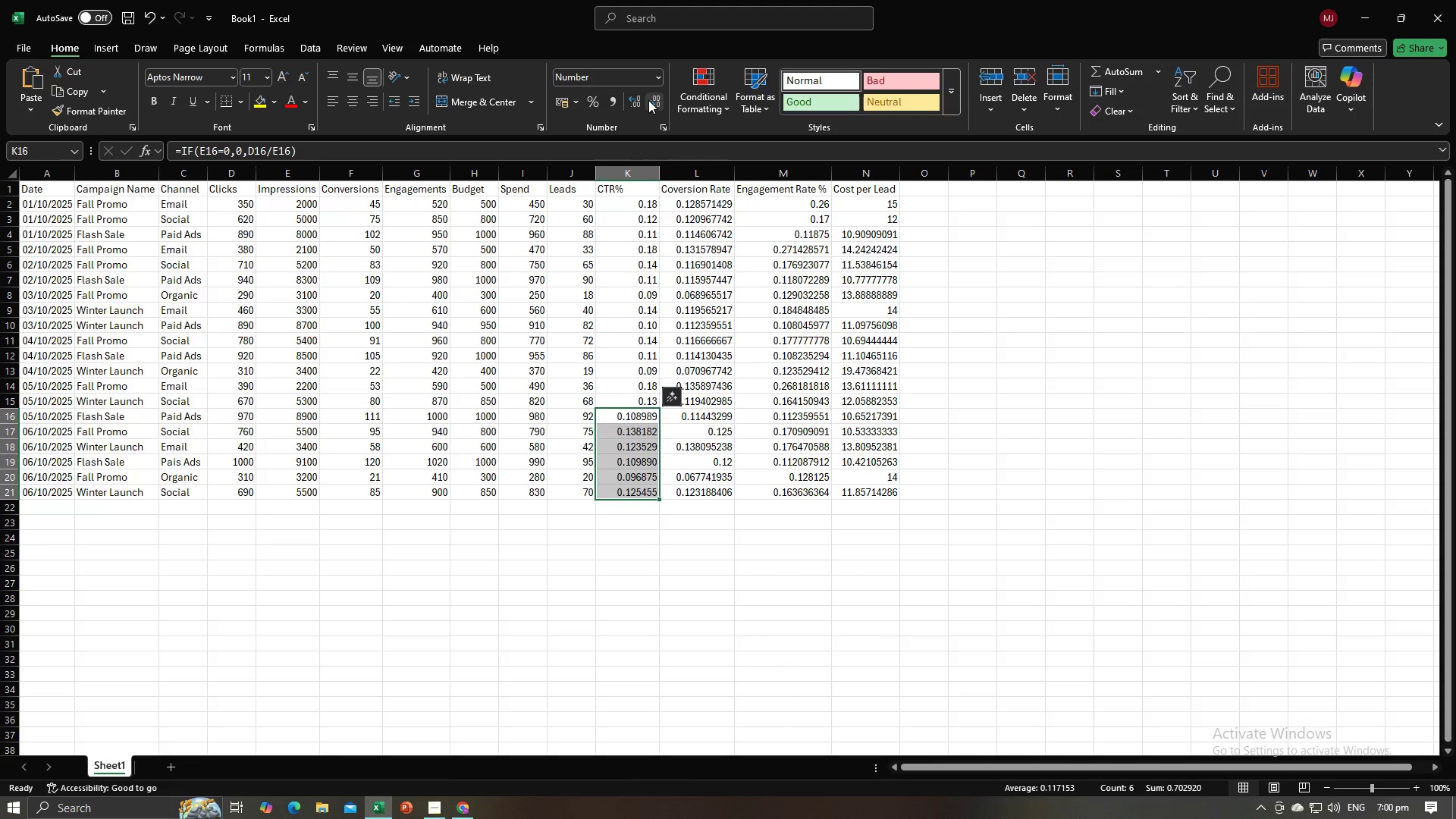 
double_click([648, 100])
 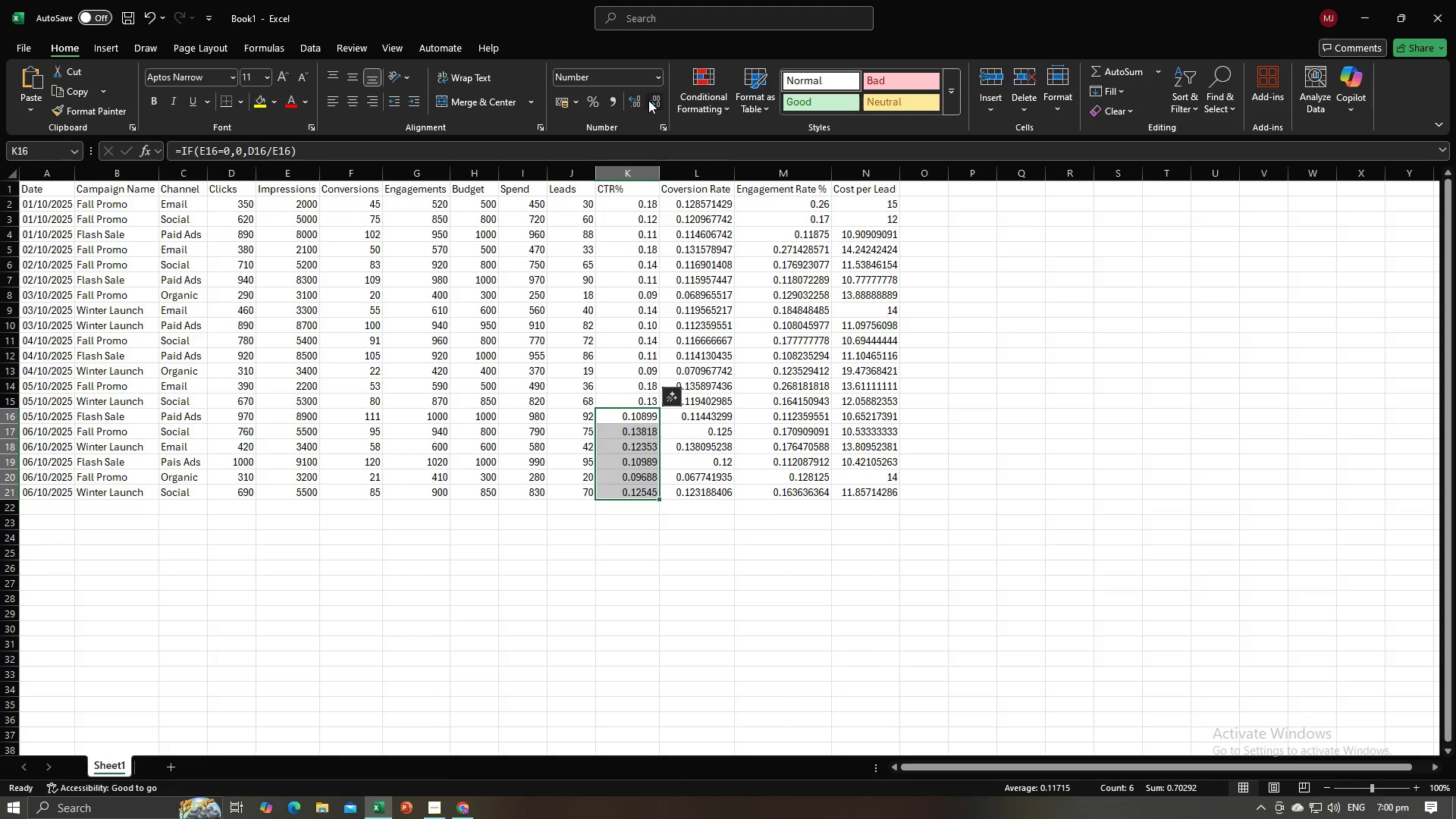 
triple_click([648, 100])
 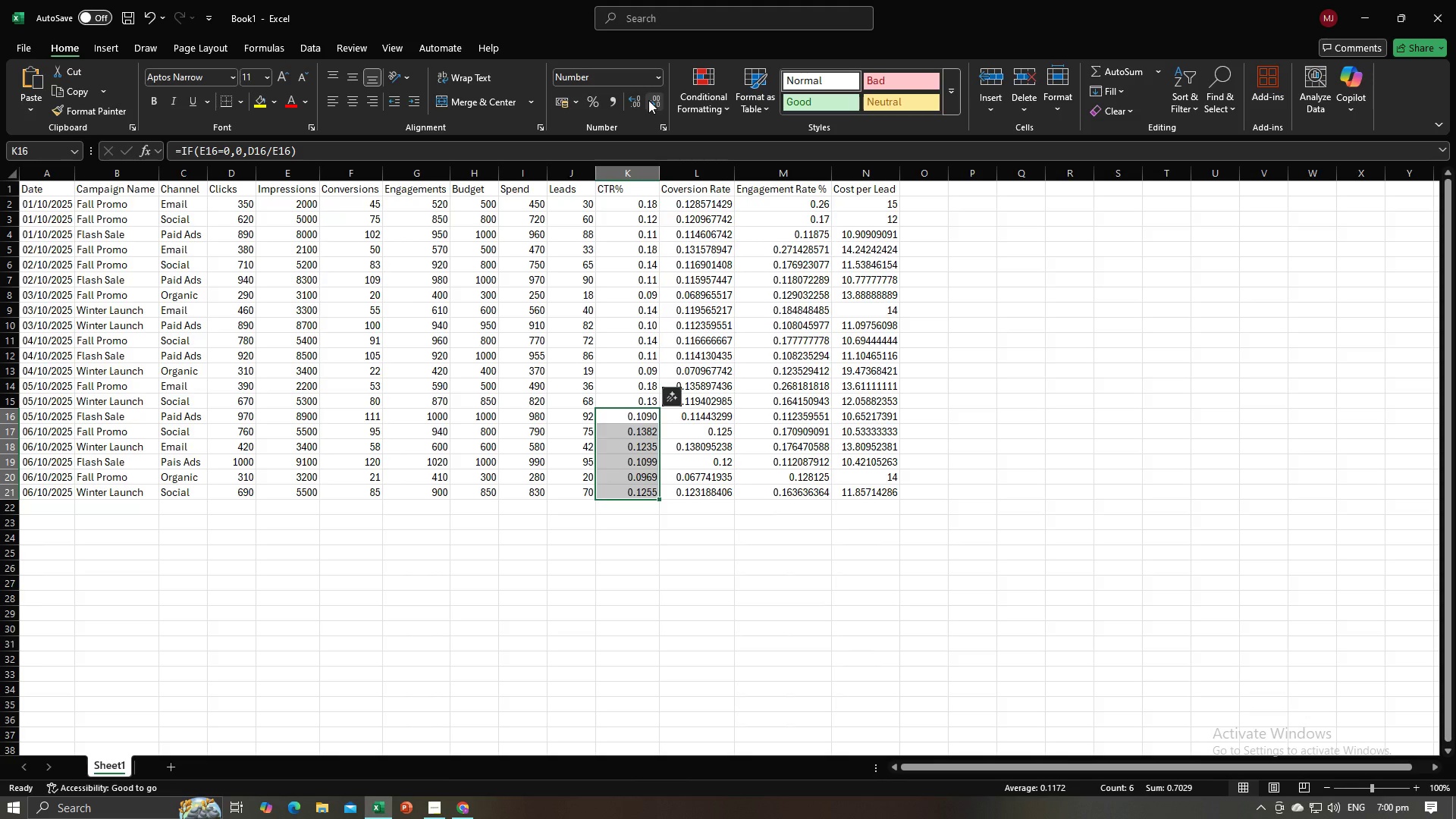 
left_click([648, 100])
 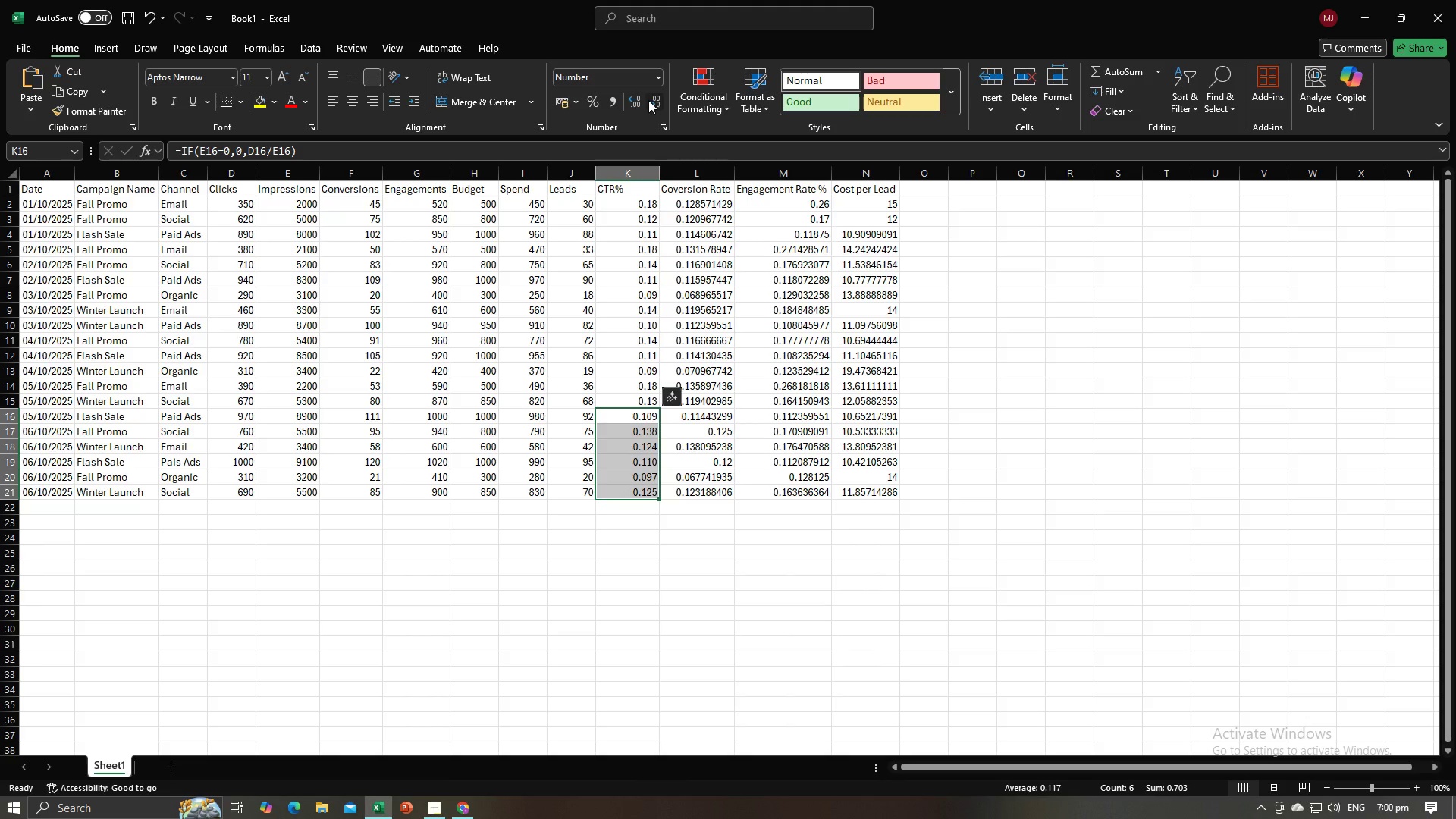 
left_click([648, 100])
 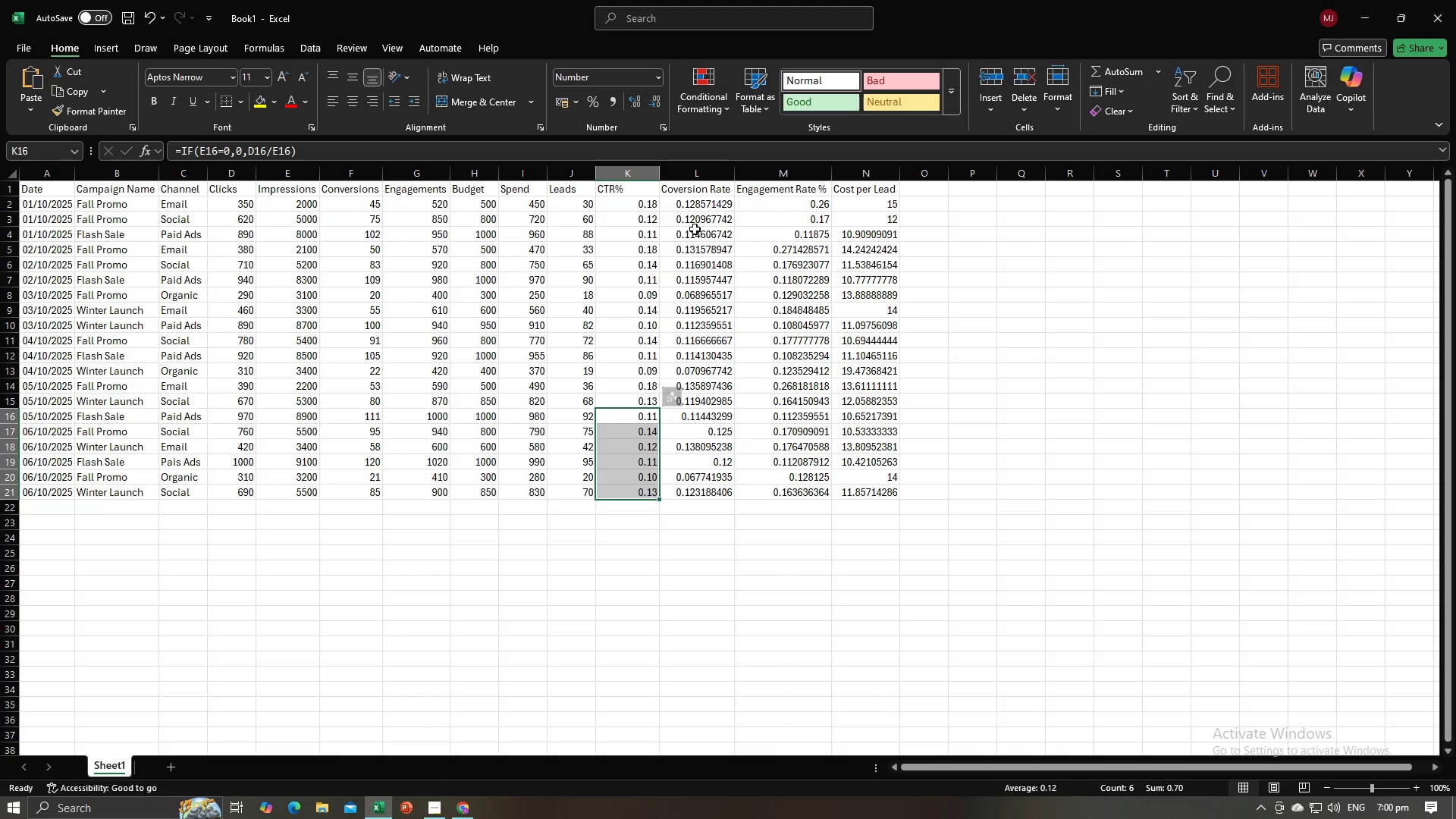 
left_click([697, 202])
 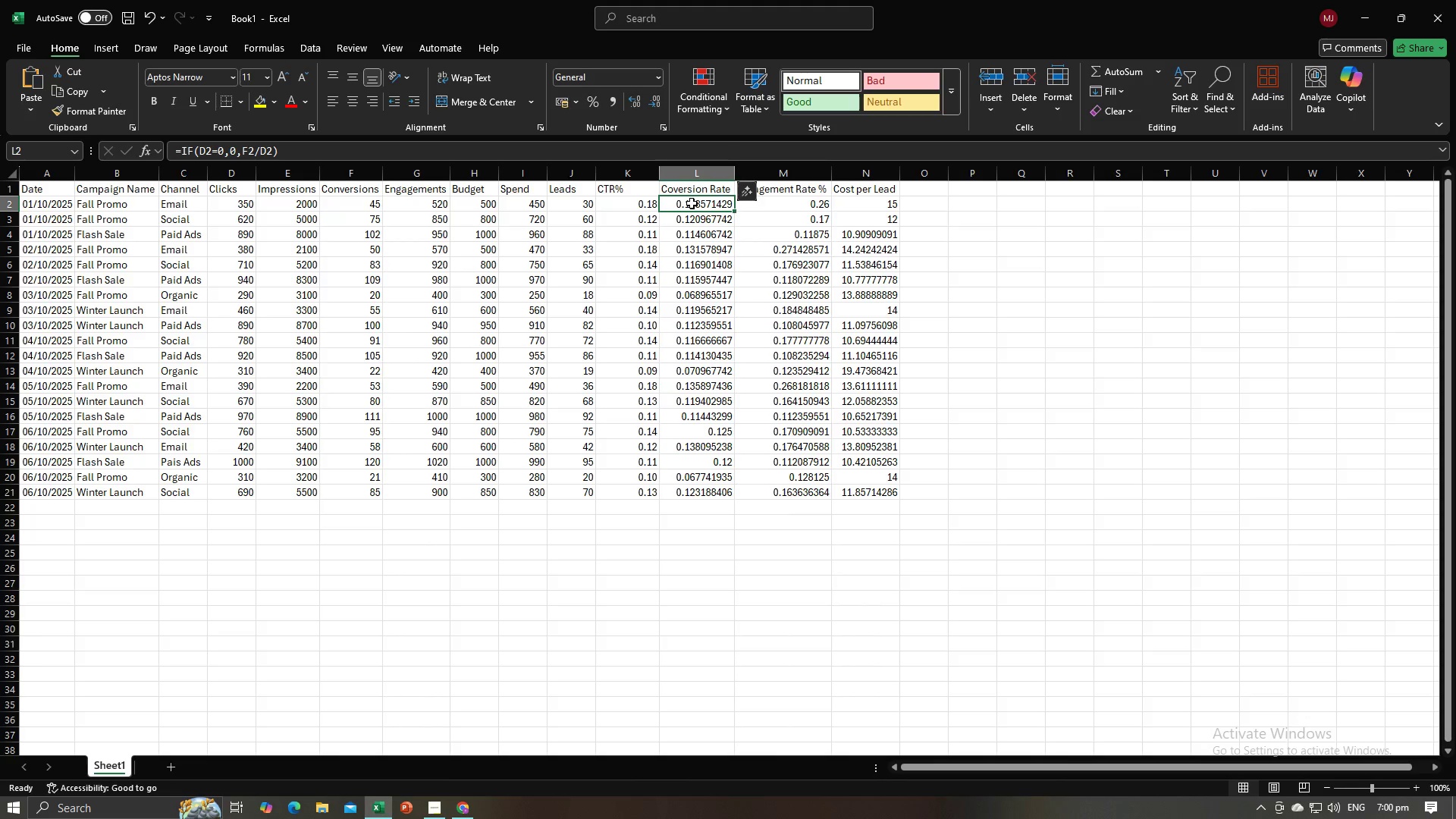 
left_click_drag(start_coordinate=[692, 203], to_coordinate=[702, 488])
 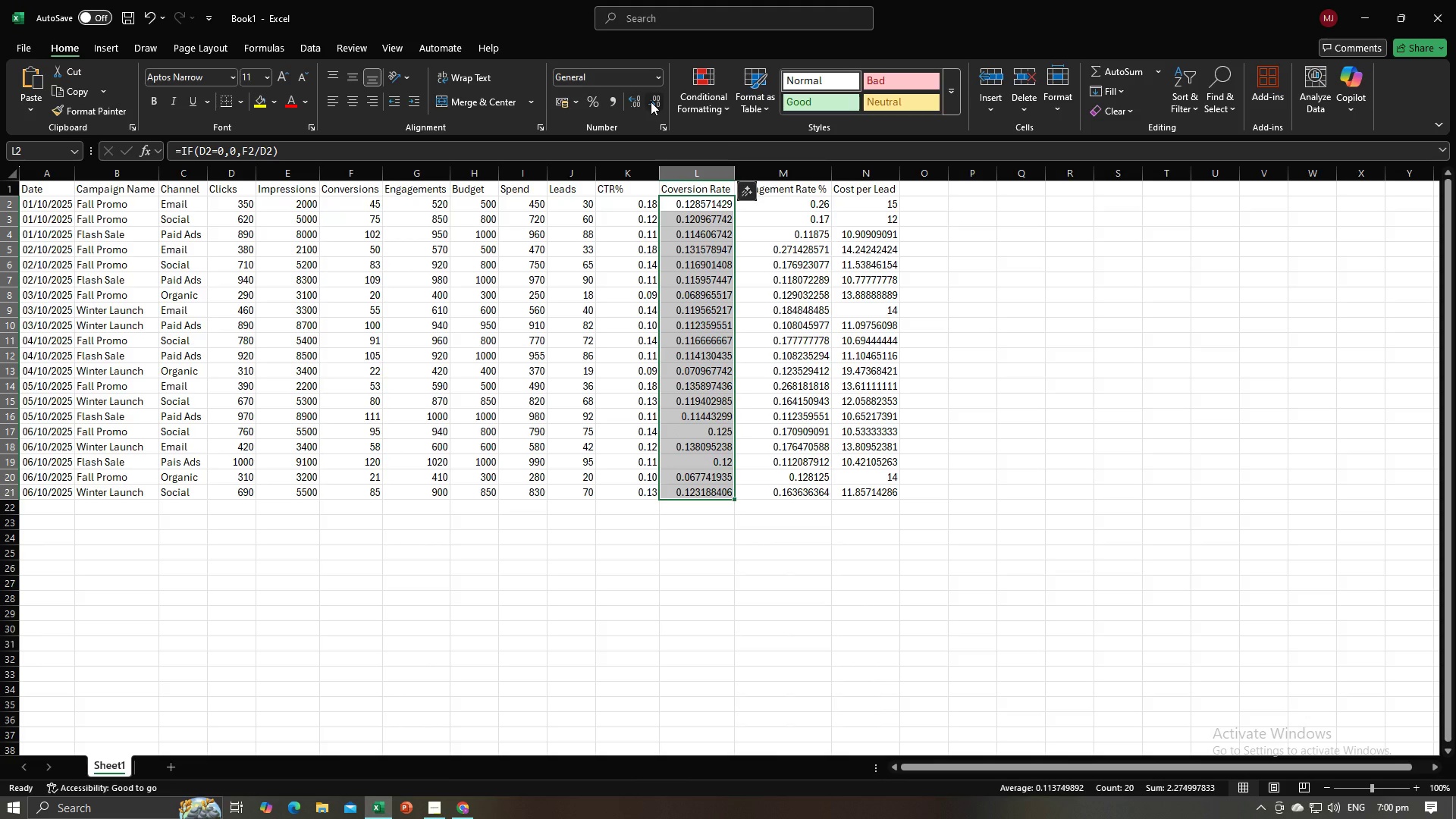 
double_click([651, 102])